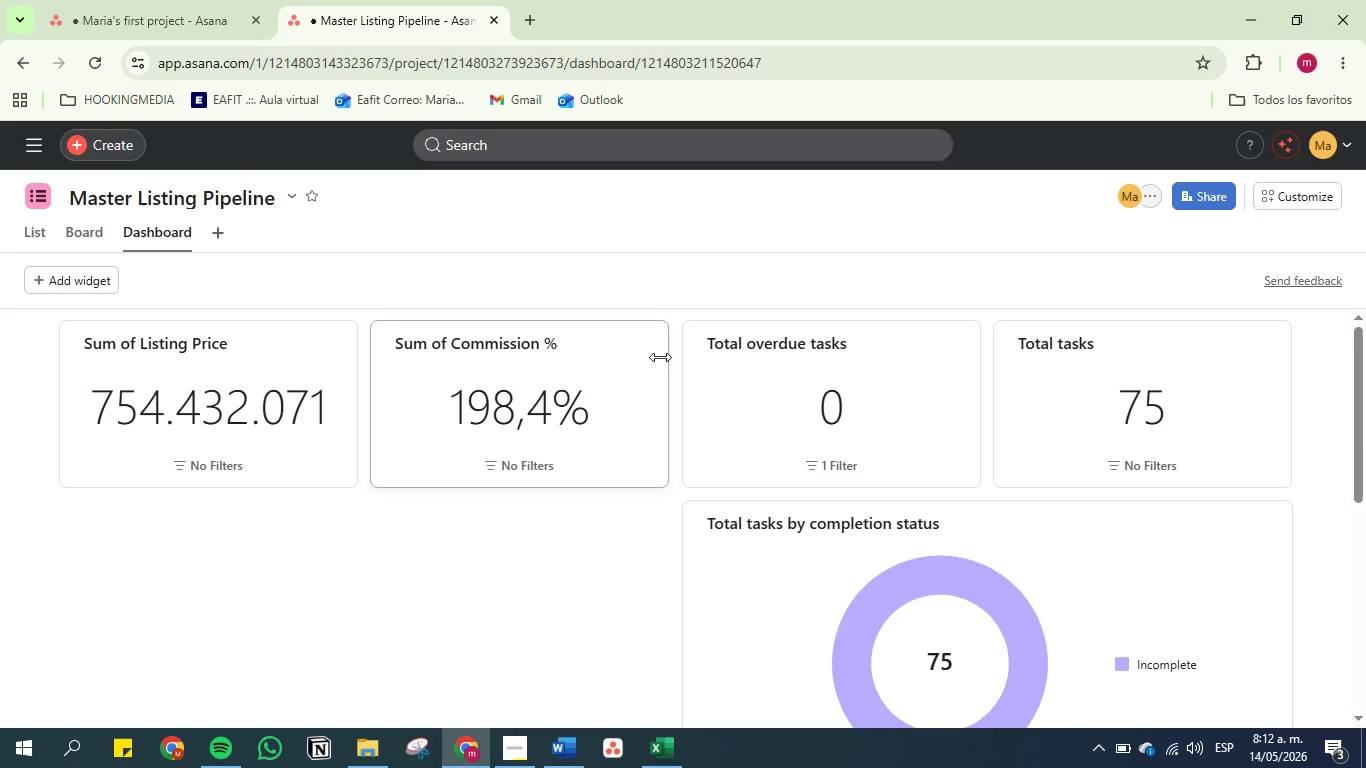 
left_click([644, 350])
 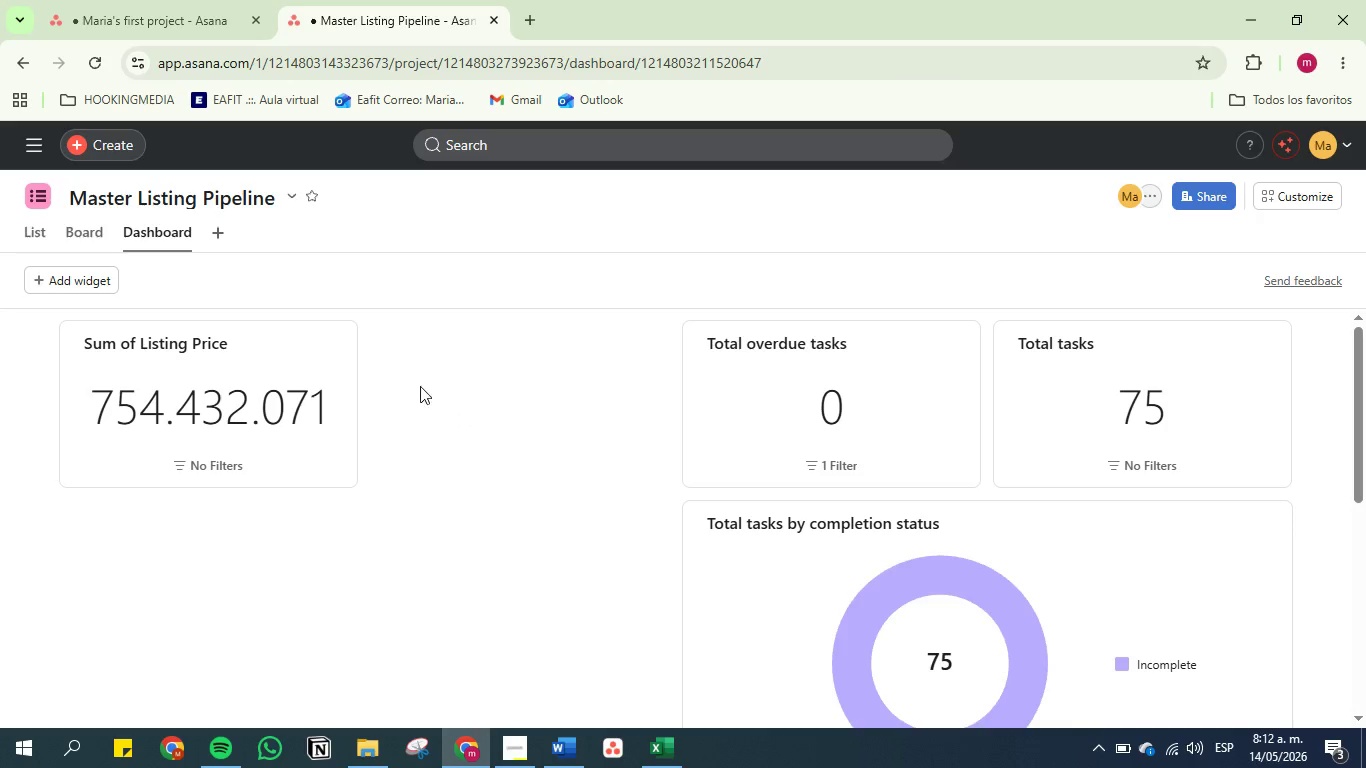 
left_click([320, 351])
 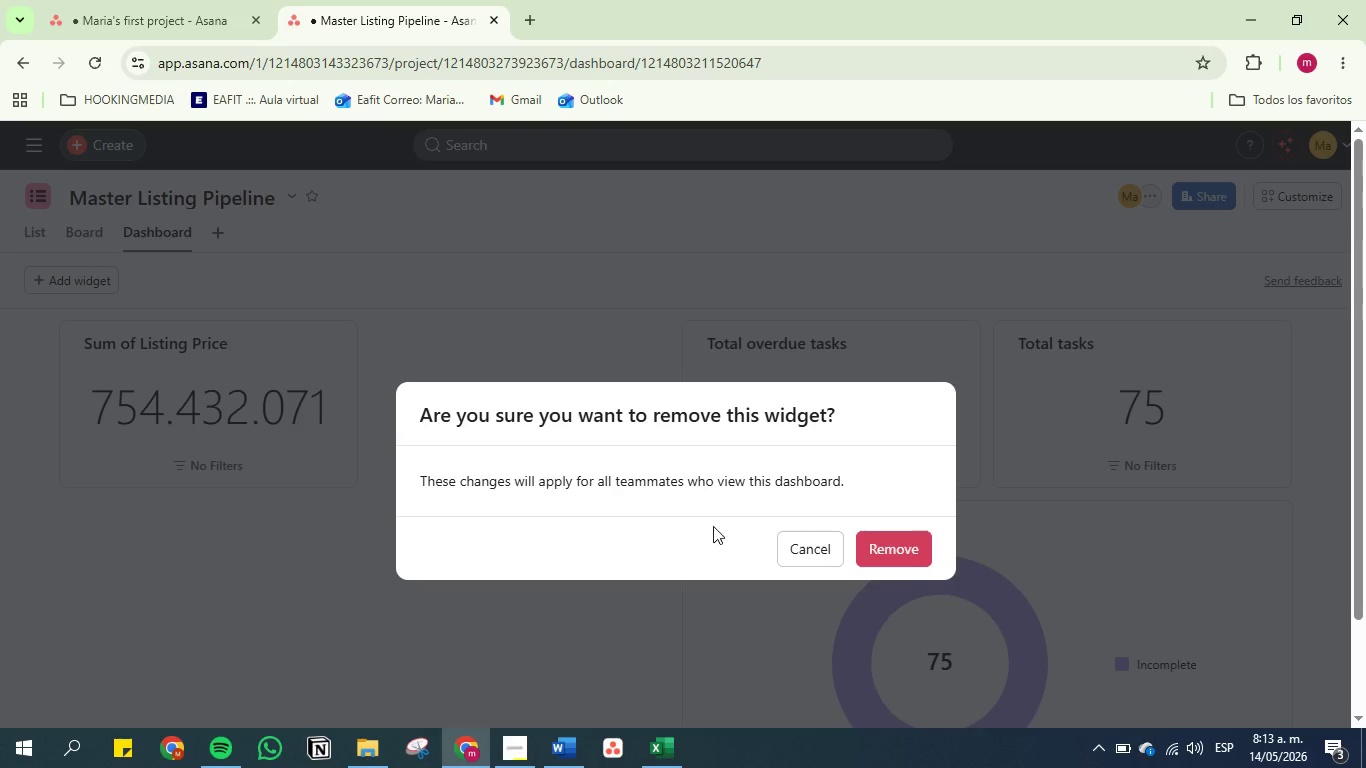 
left_click([903, 561])
 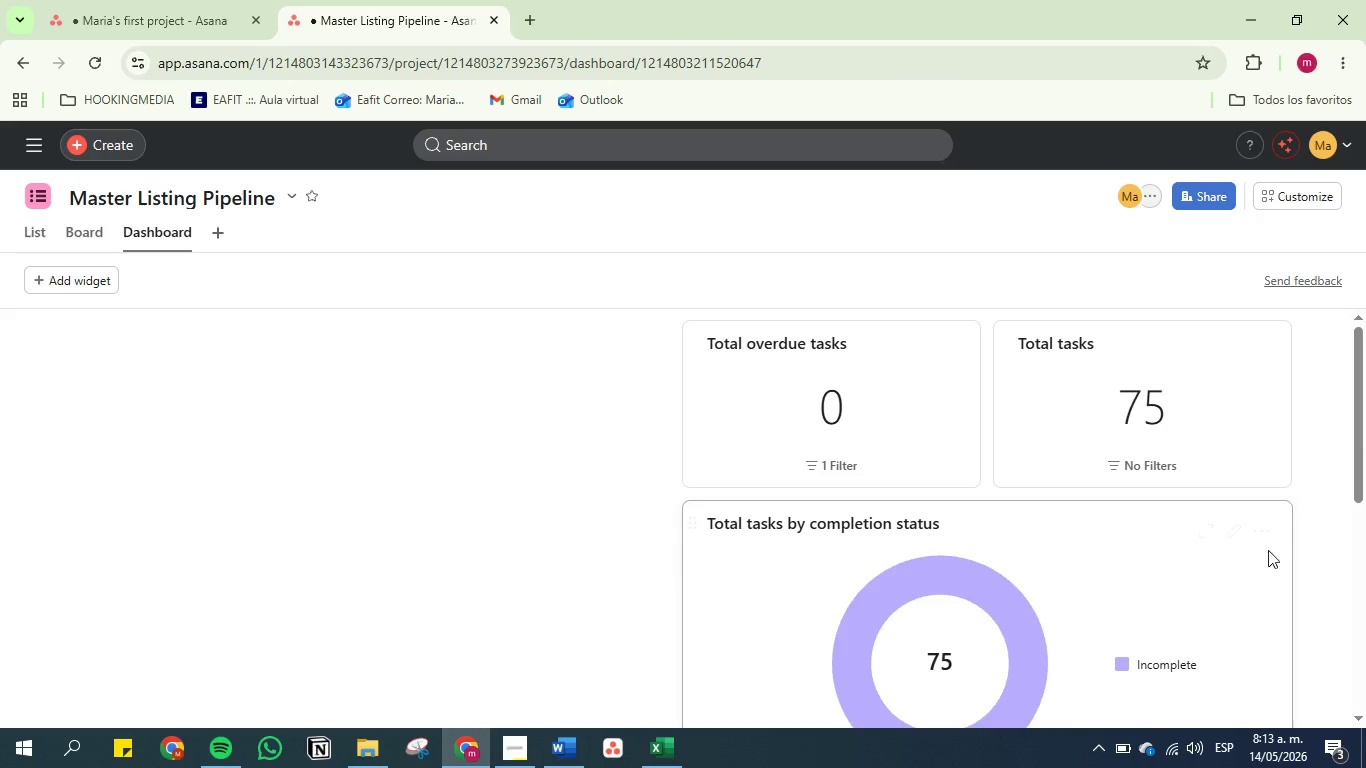 
left_click([1265, 539])
 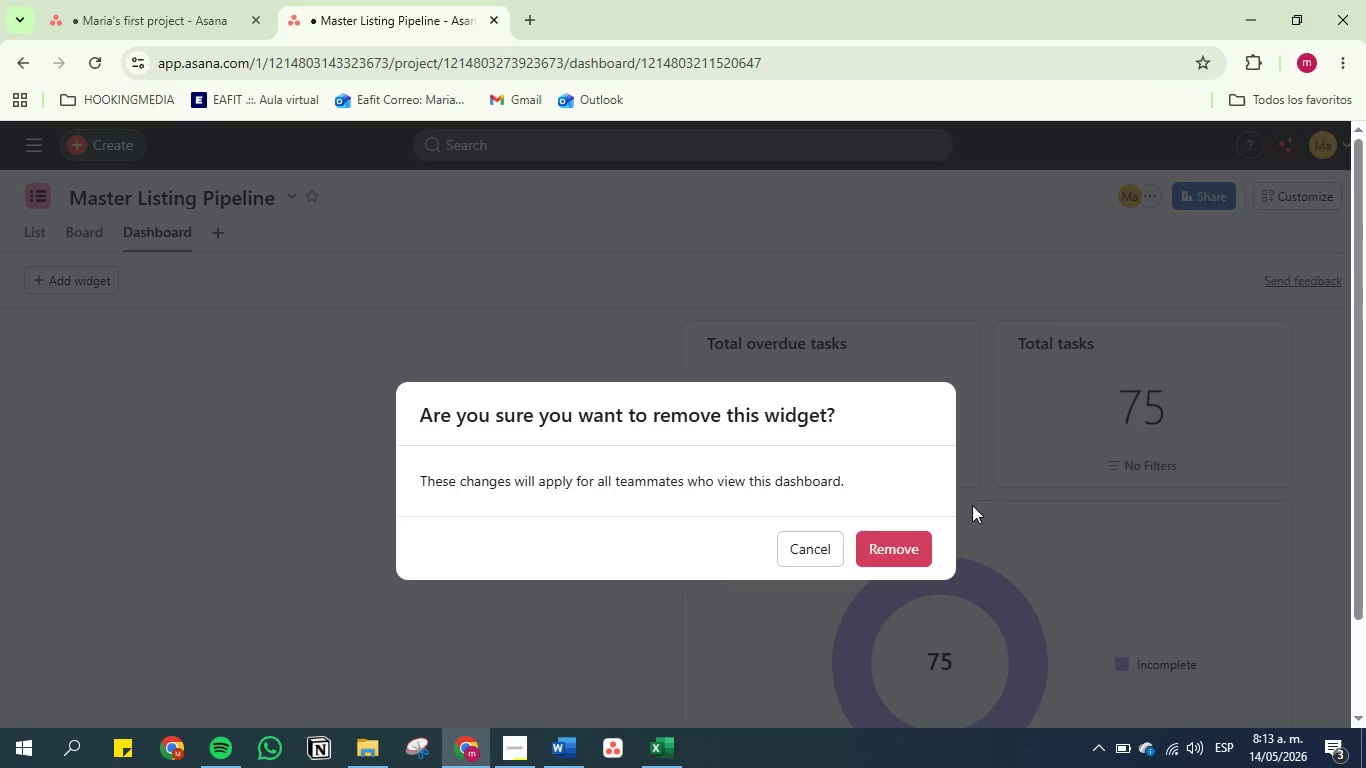 
left_click([900, 552])
 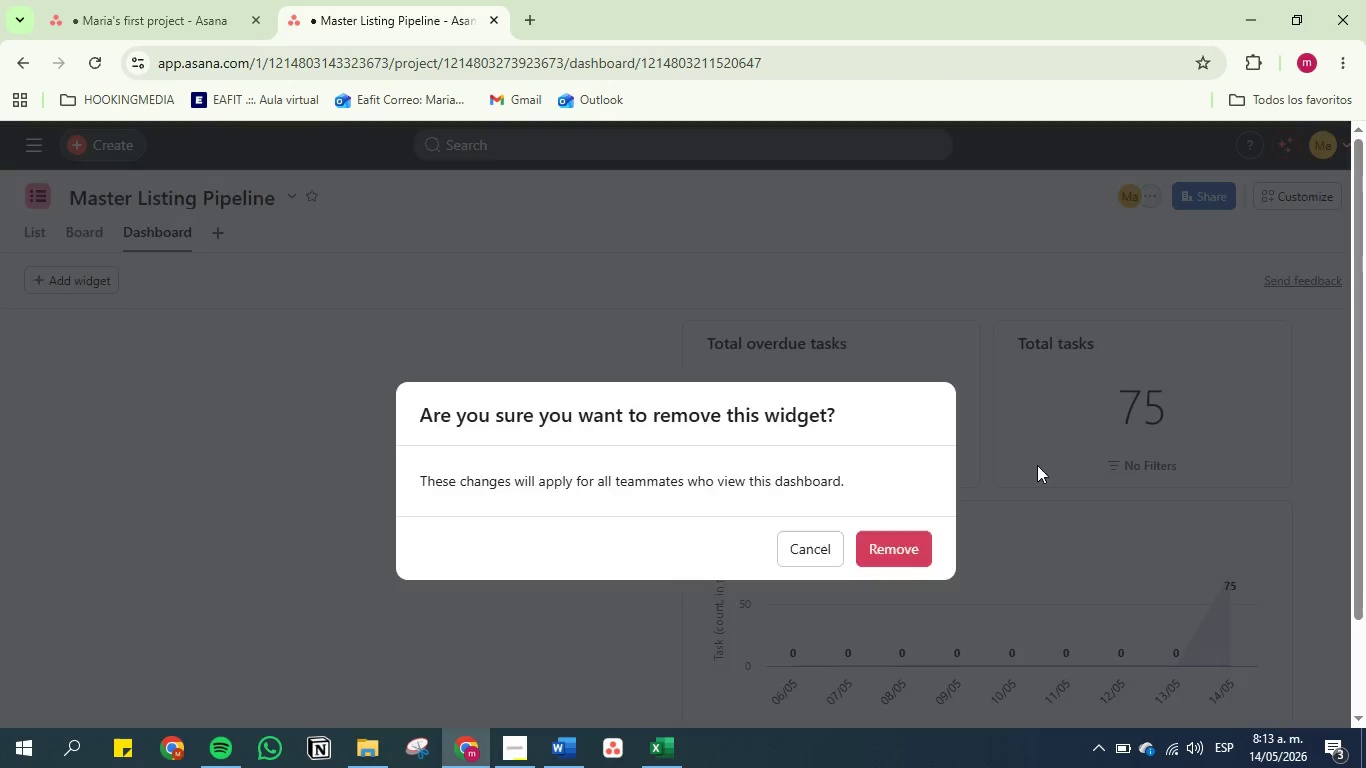 
left_click([909, 551])
 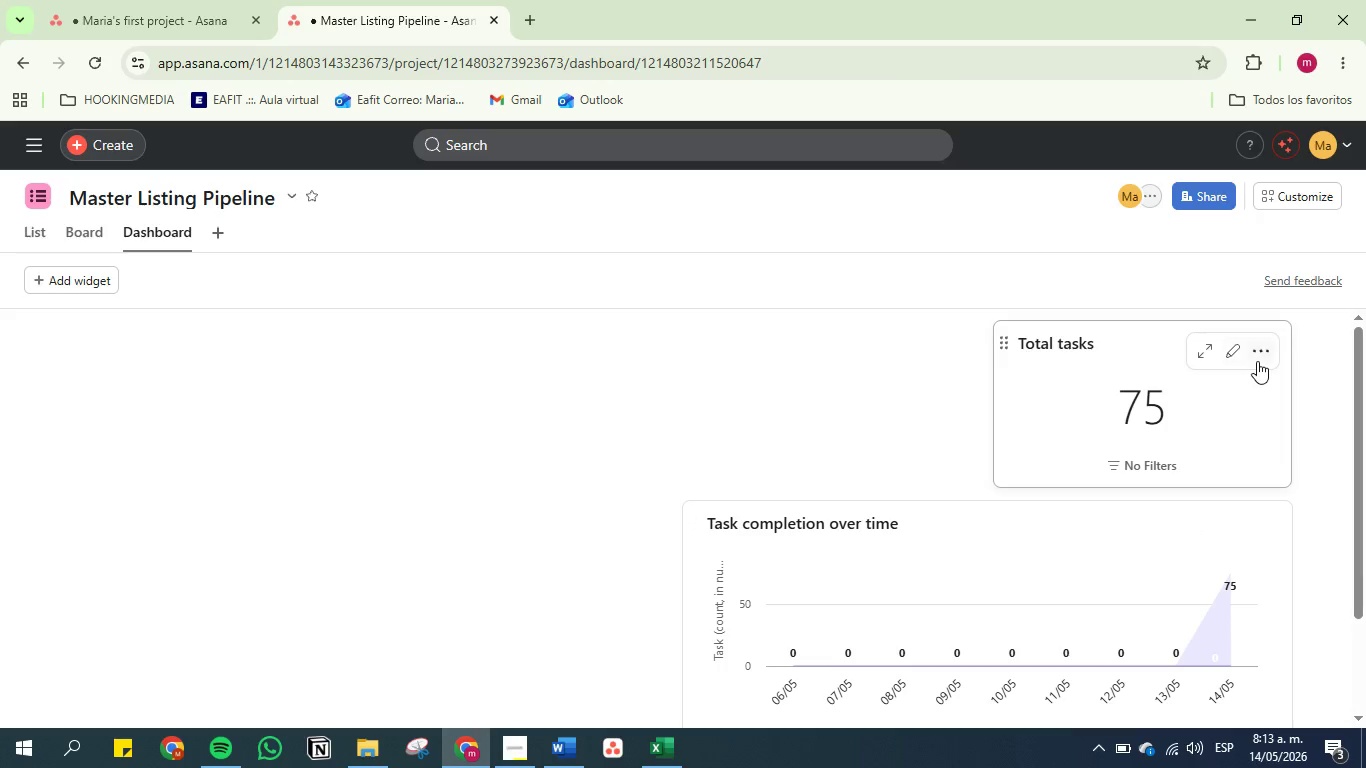 
left_click([1267, 348])
 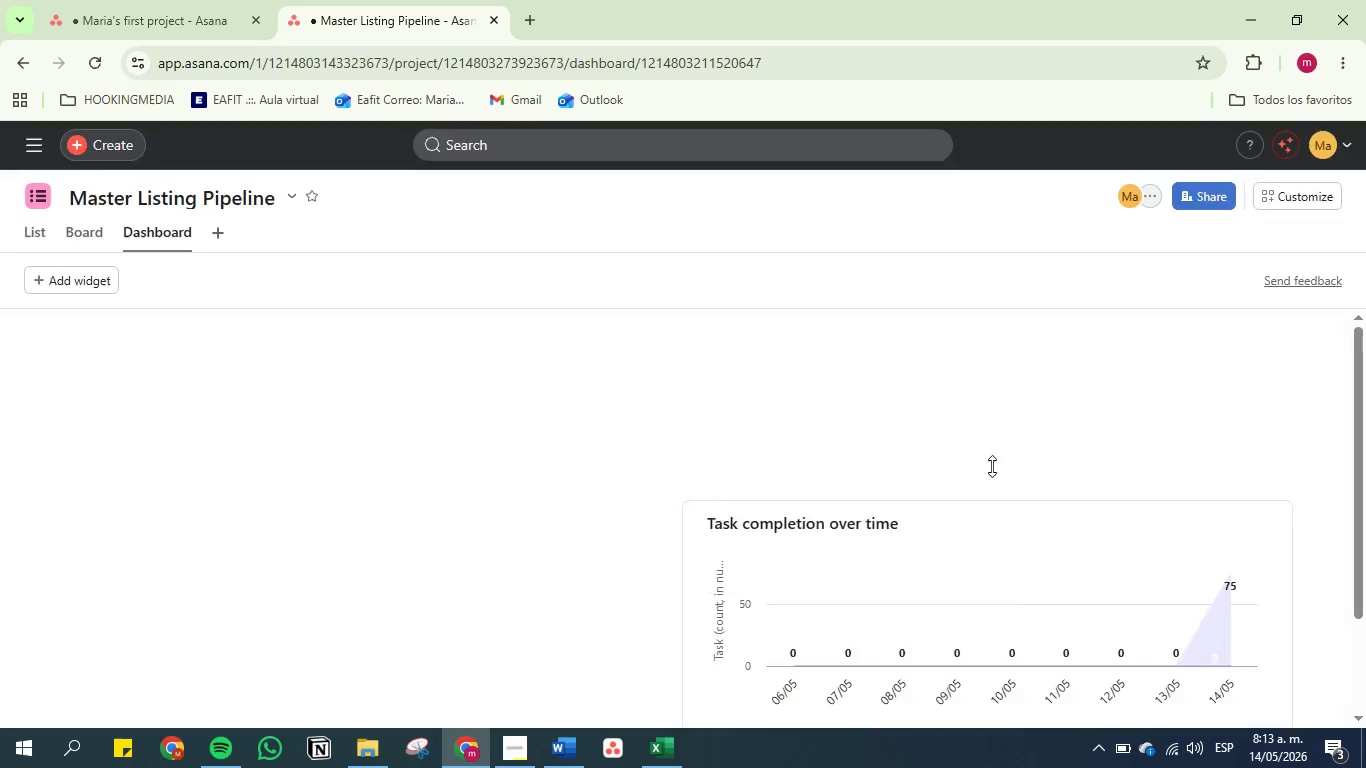 
left_click([1278, 355])
 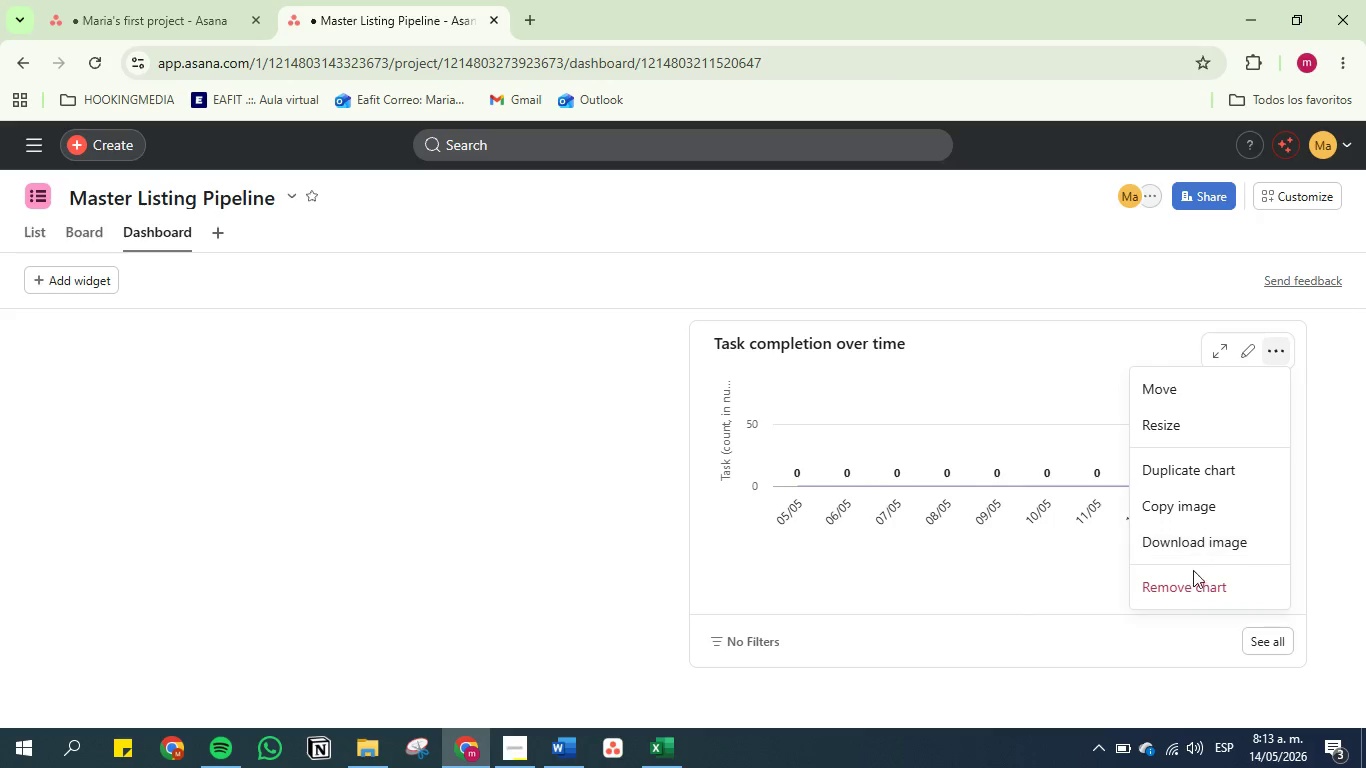 
left_click([1190, 593])
 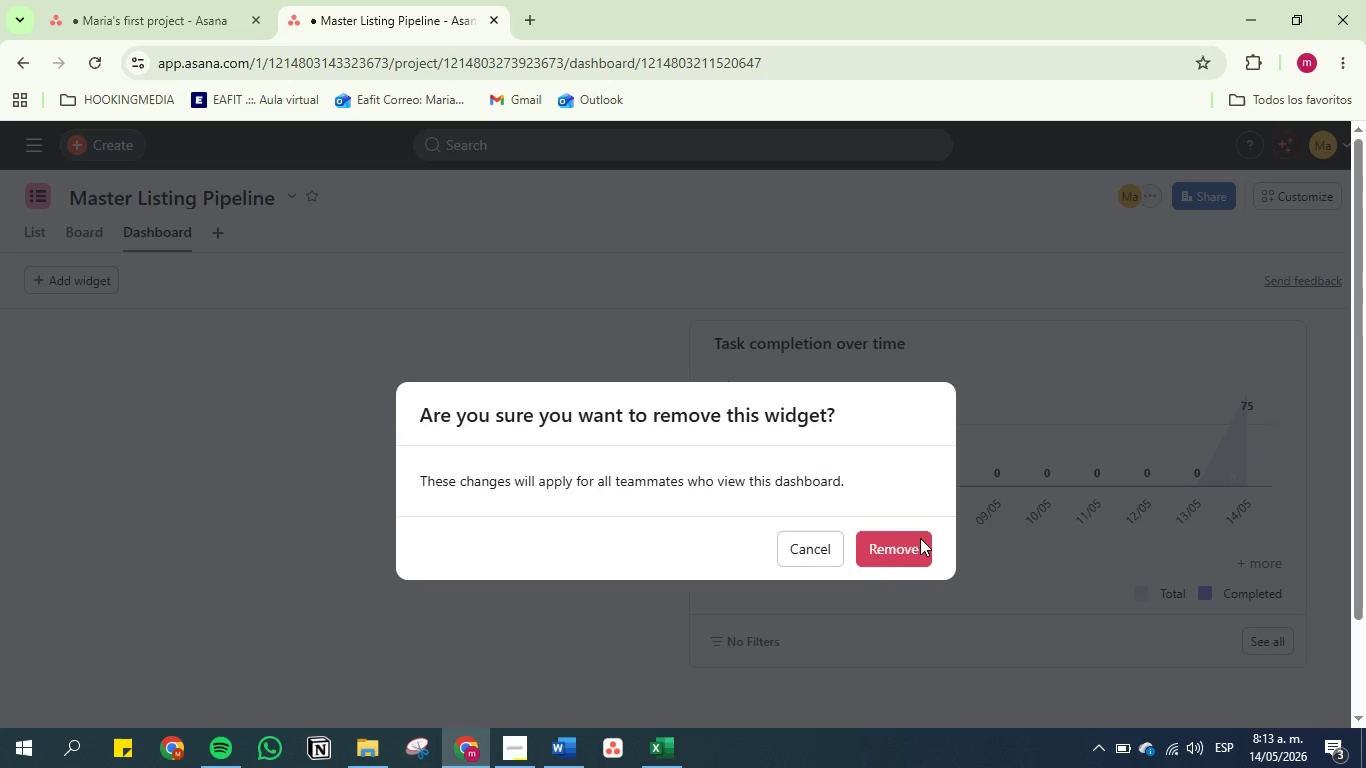 
left_click([883, 558])
 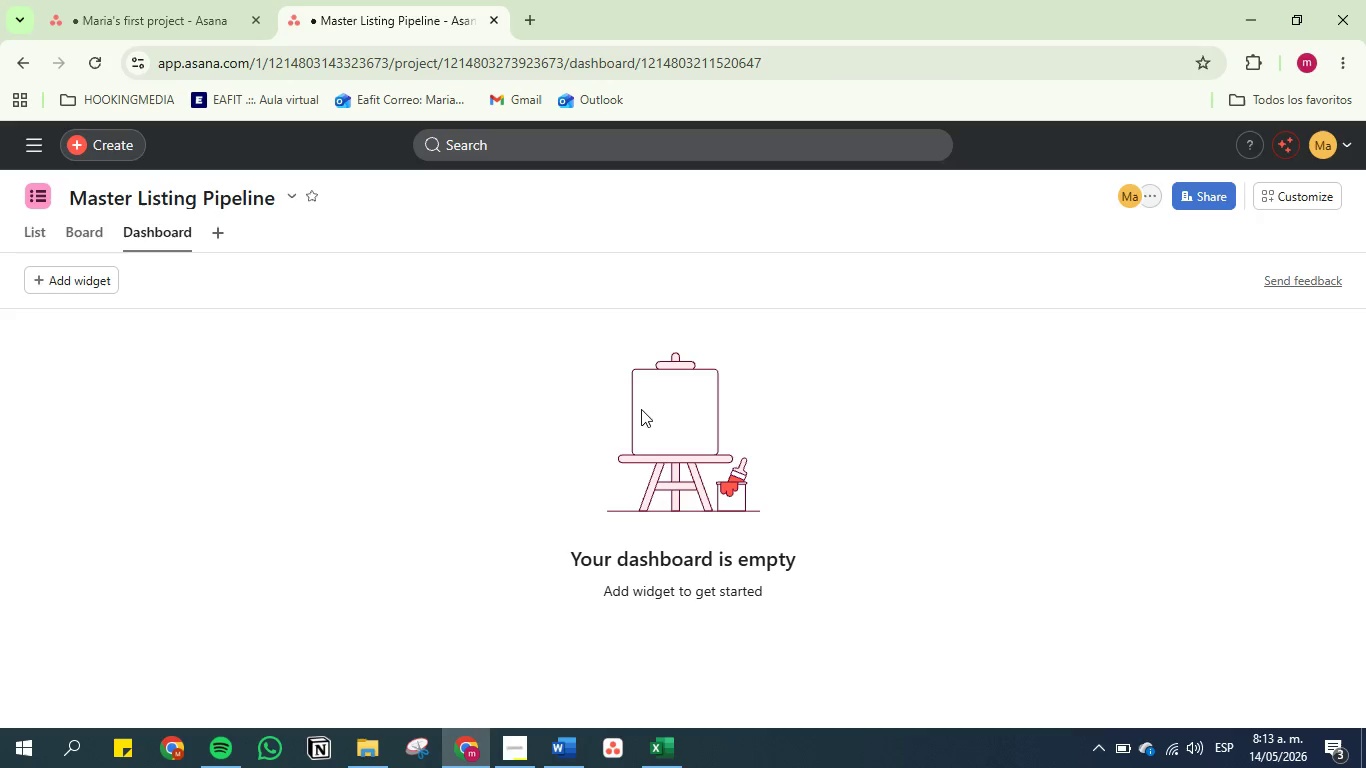 
wait(10.36)
 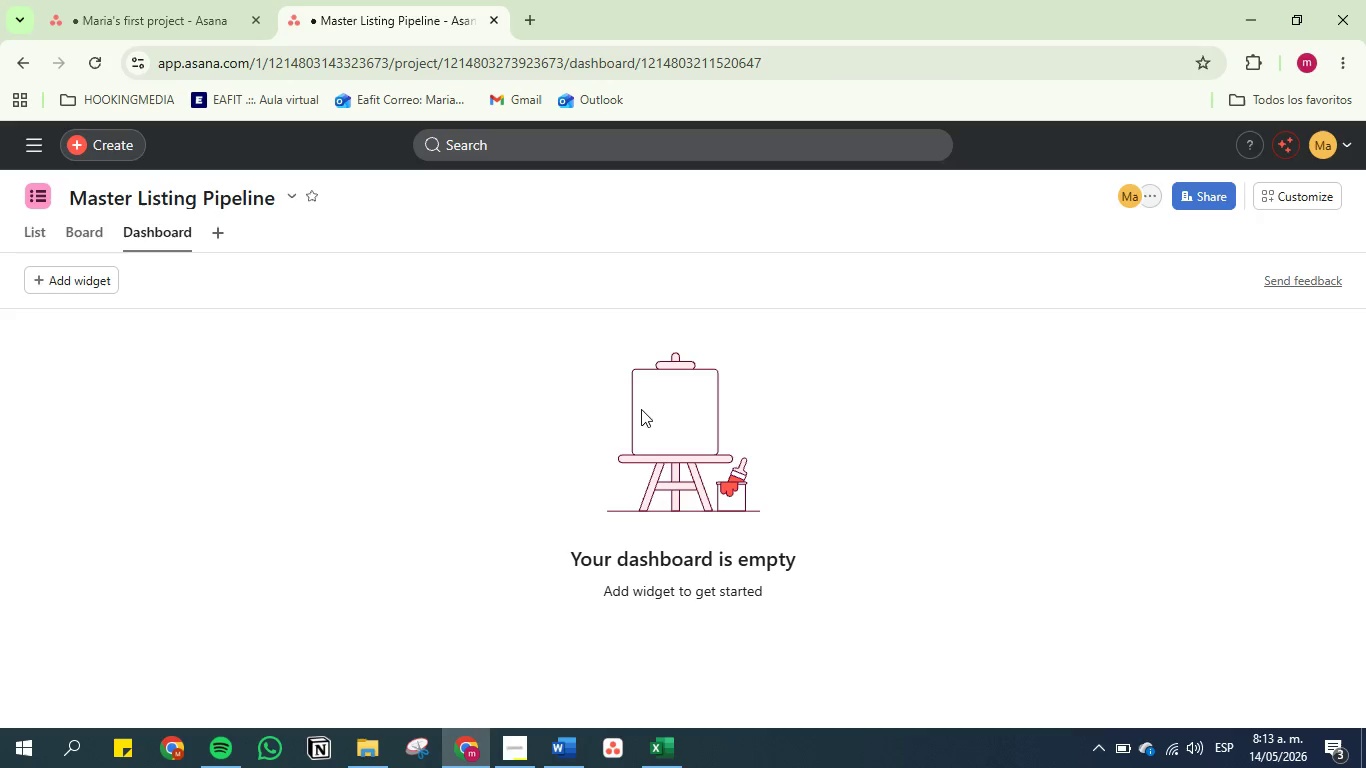 
left_click([601, 556])
 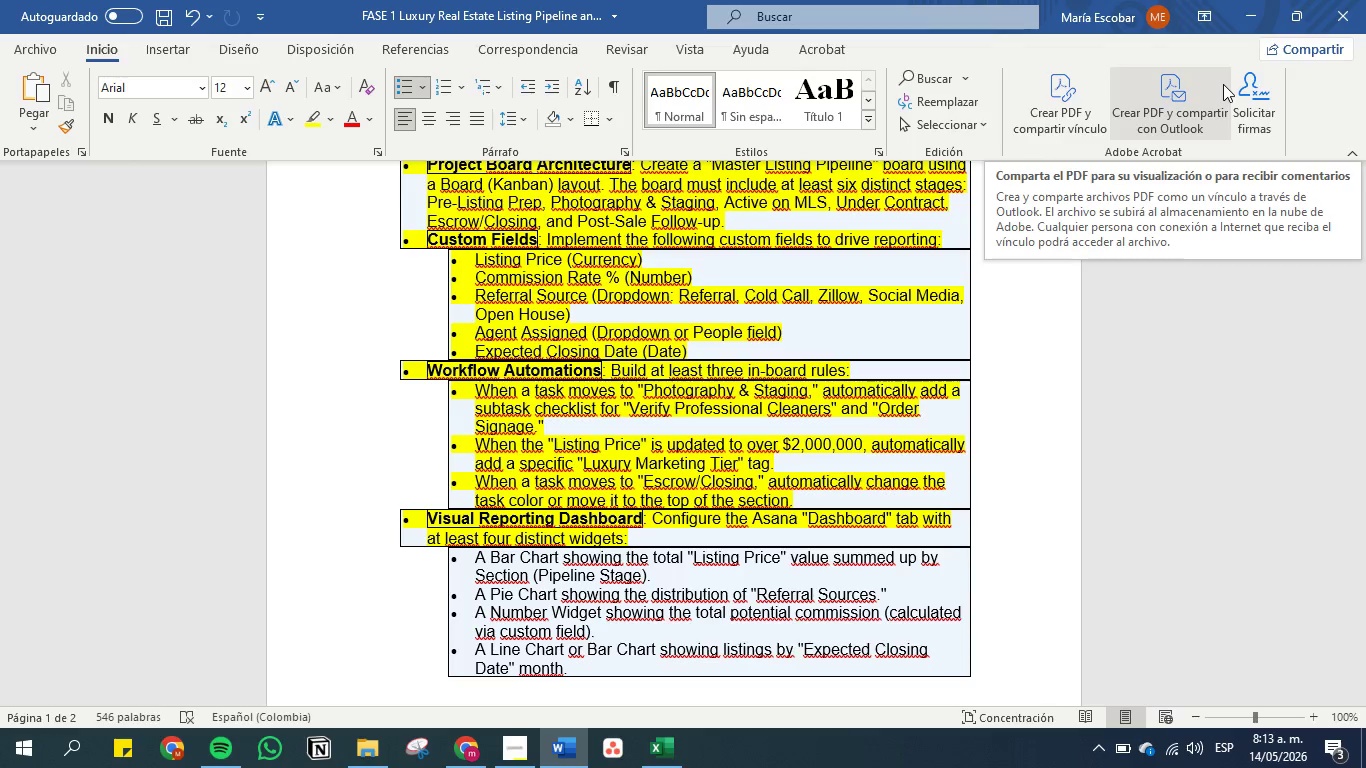 
left_click([1256, 13])
 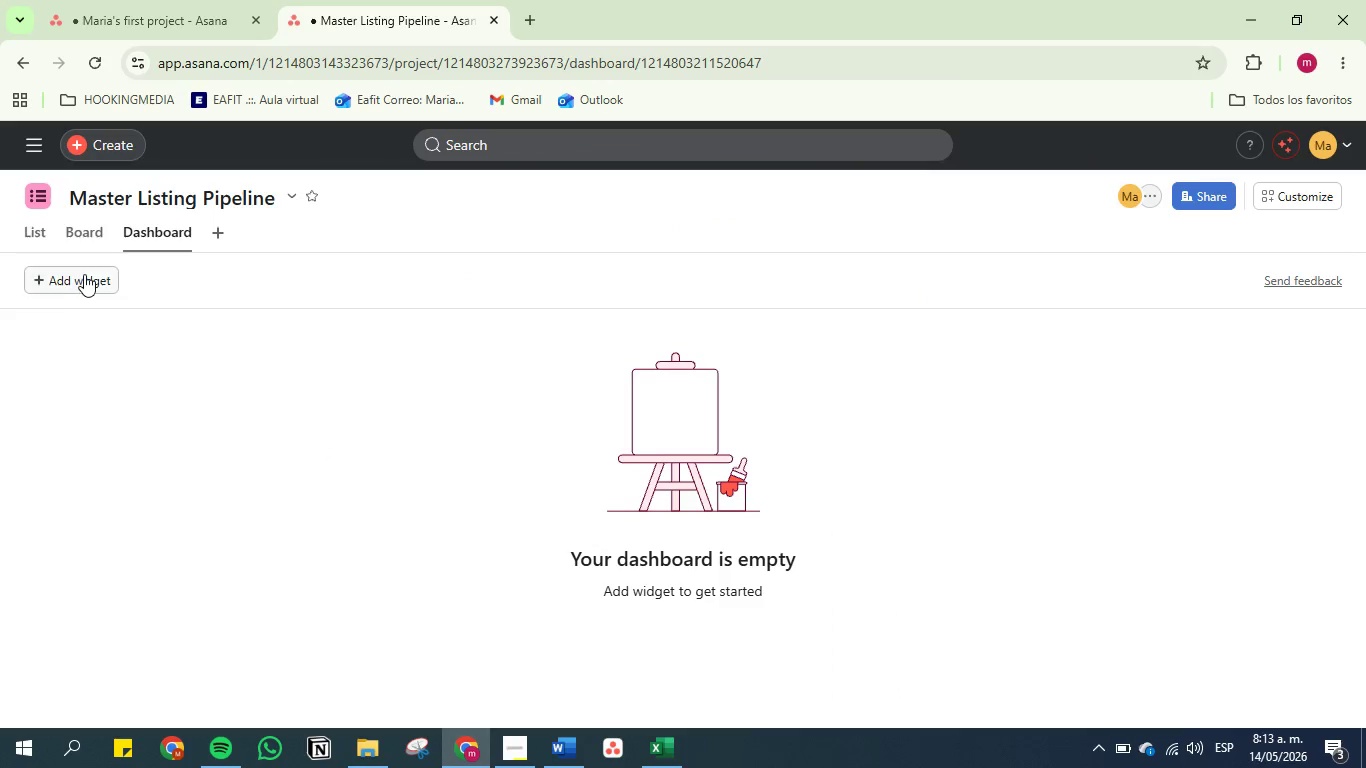 
left_click([81, 279])
 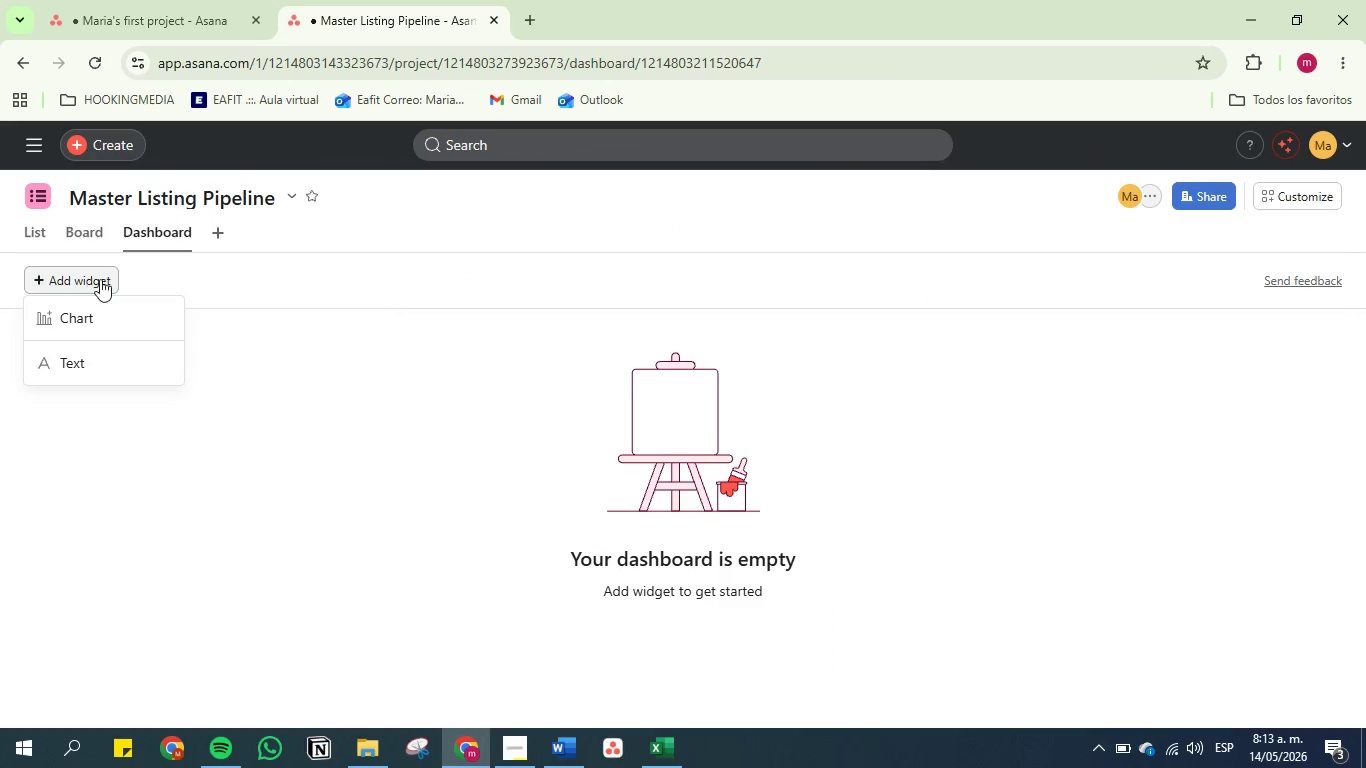 
mouse_move([127, 319])
 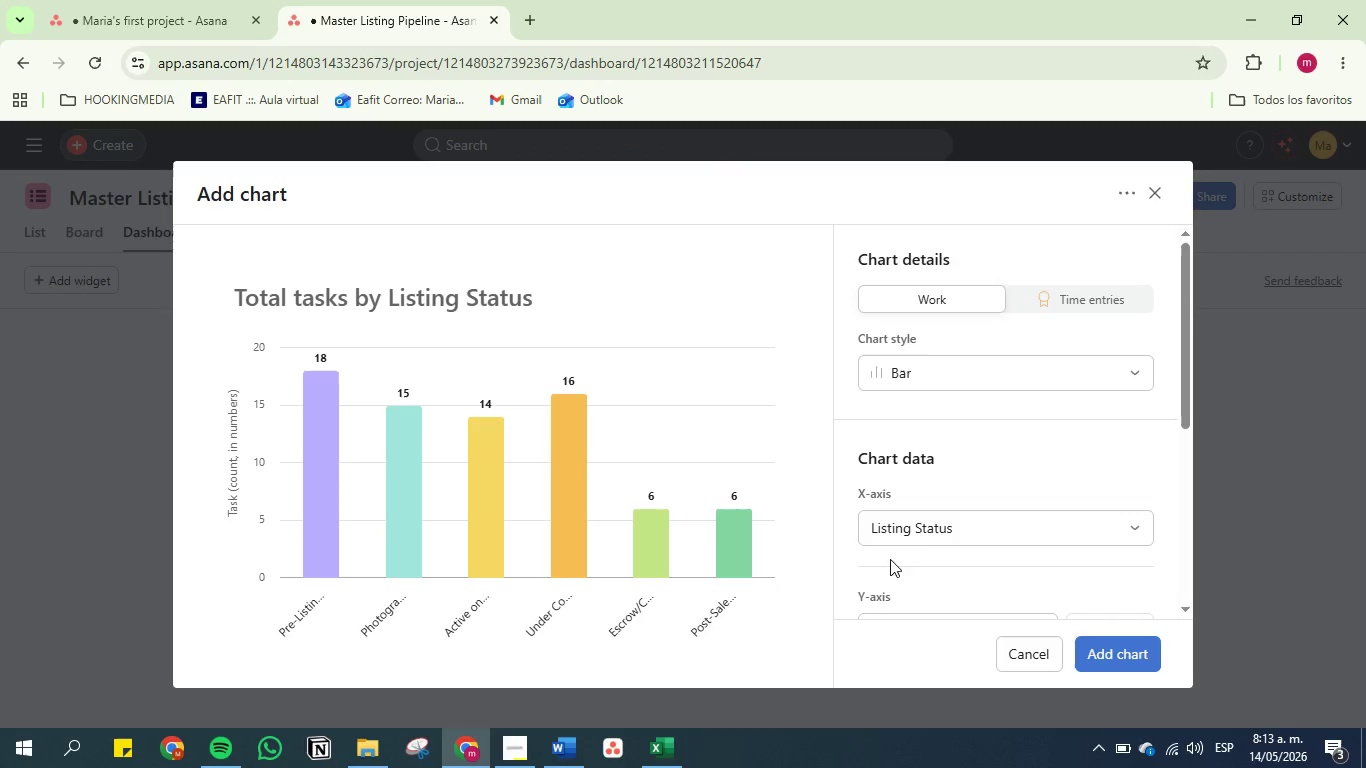 
left_click([899, 542])
 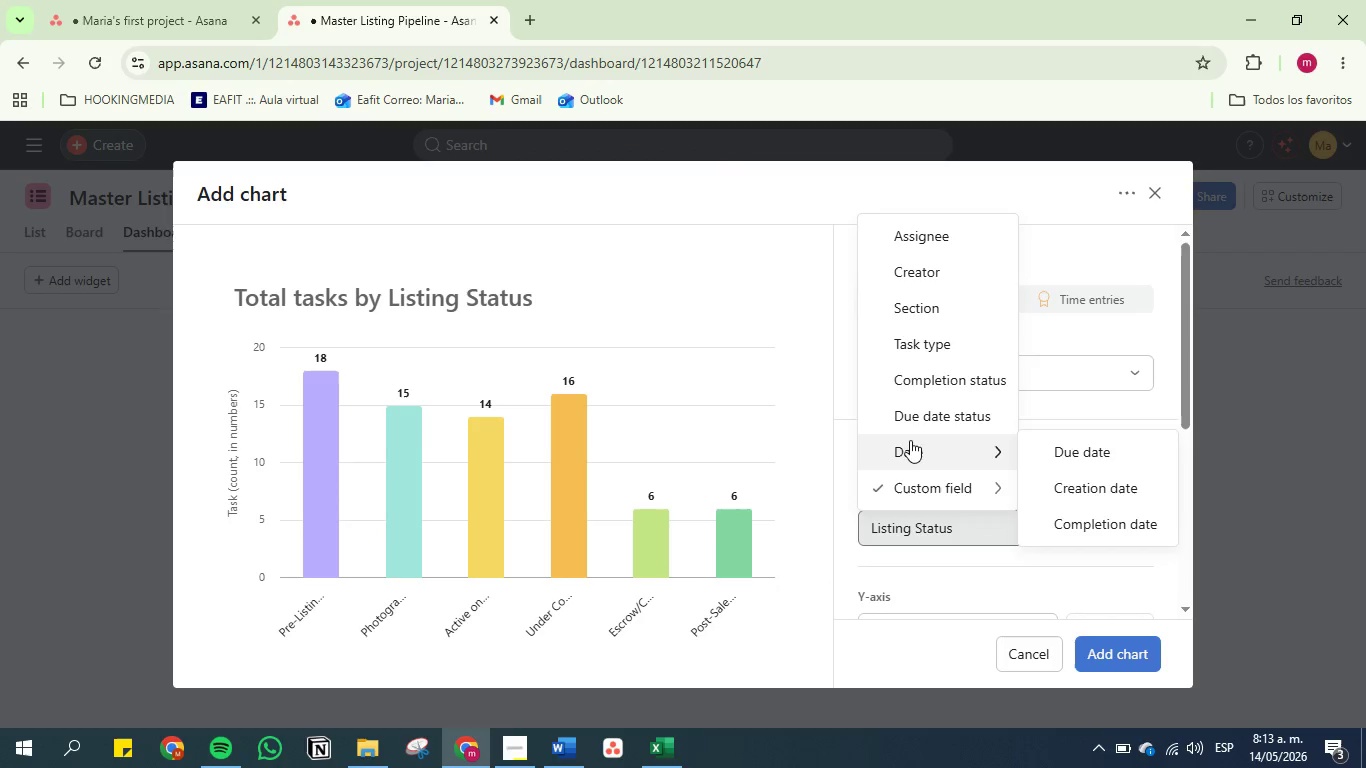 
scroll: coordinate [913, 437], scroll_direction: down, amount: 2.0
 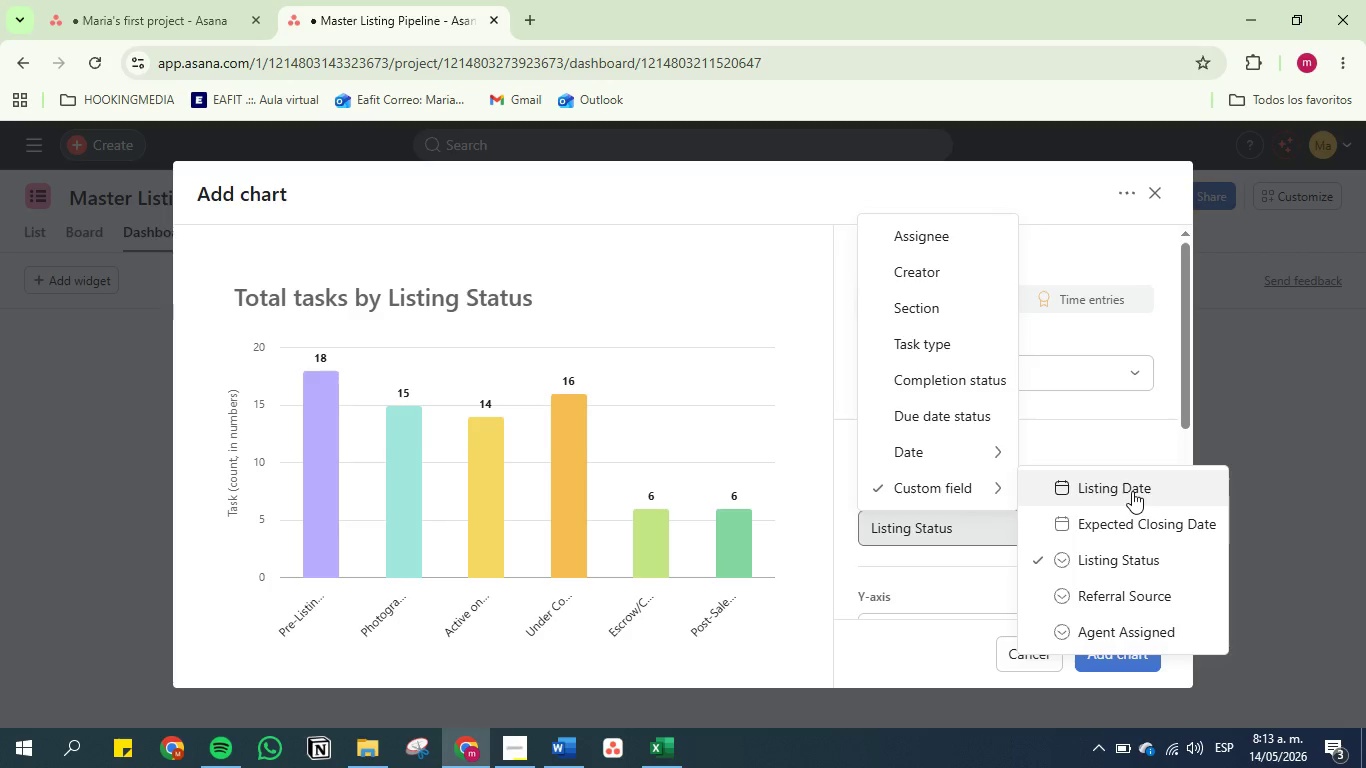 
left_click([1133, 561])
 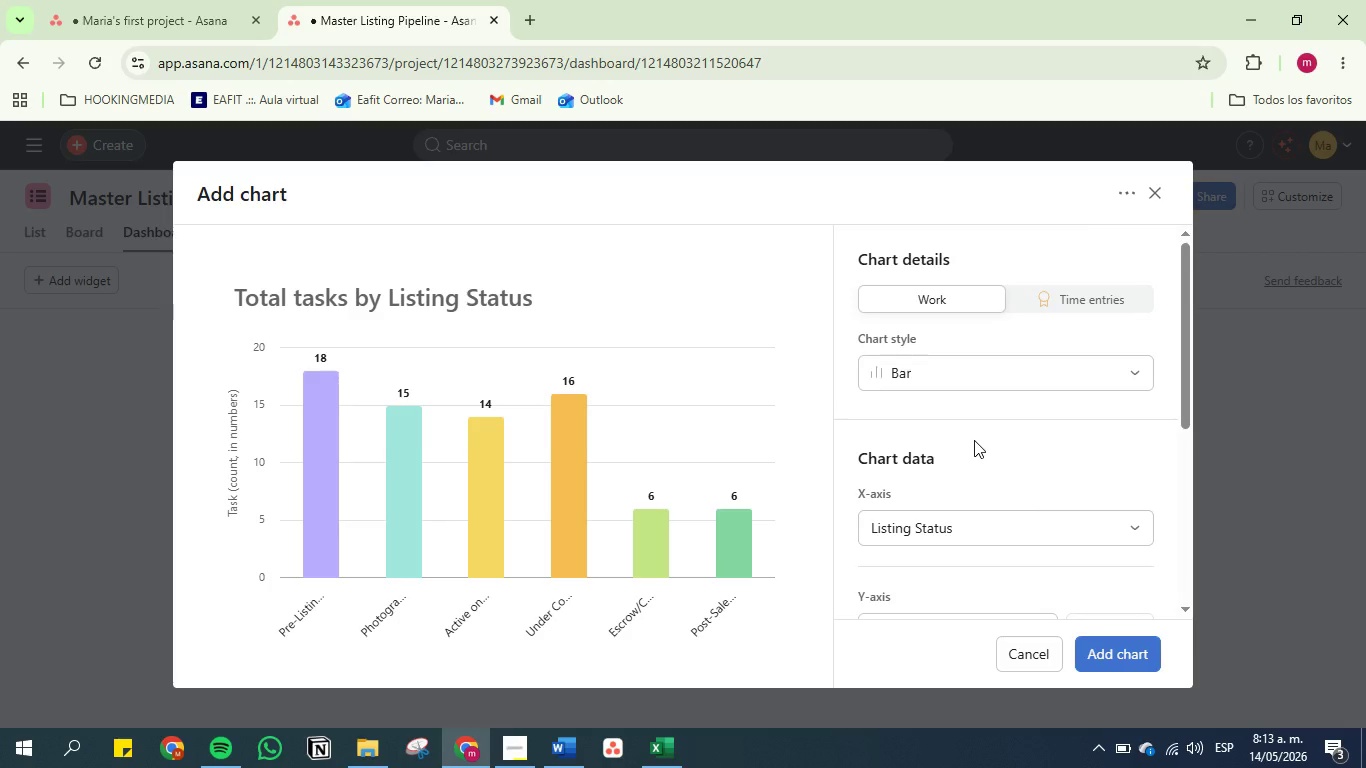 
scroll: coordinate [963, 424], scroll_direction: down, amount: 3.0
 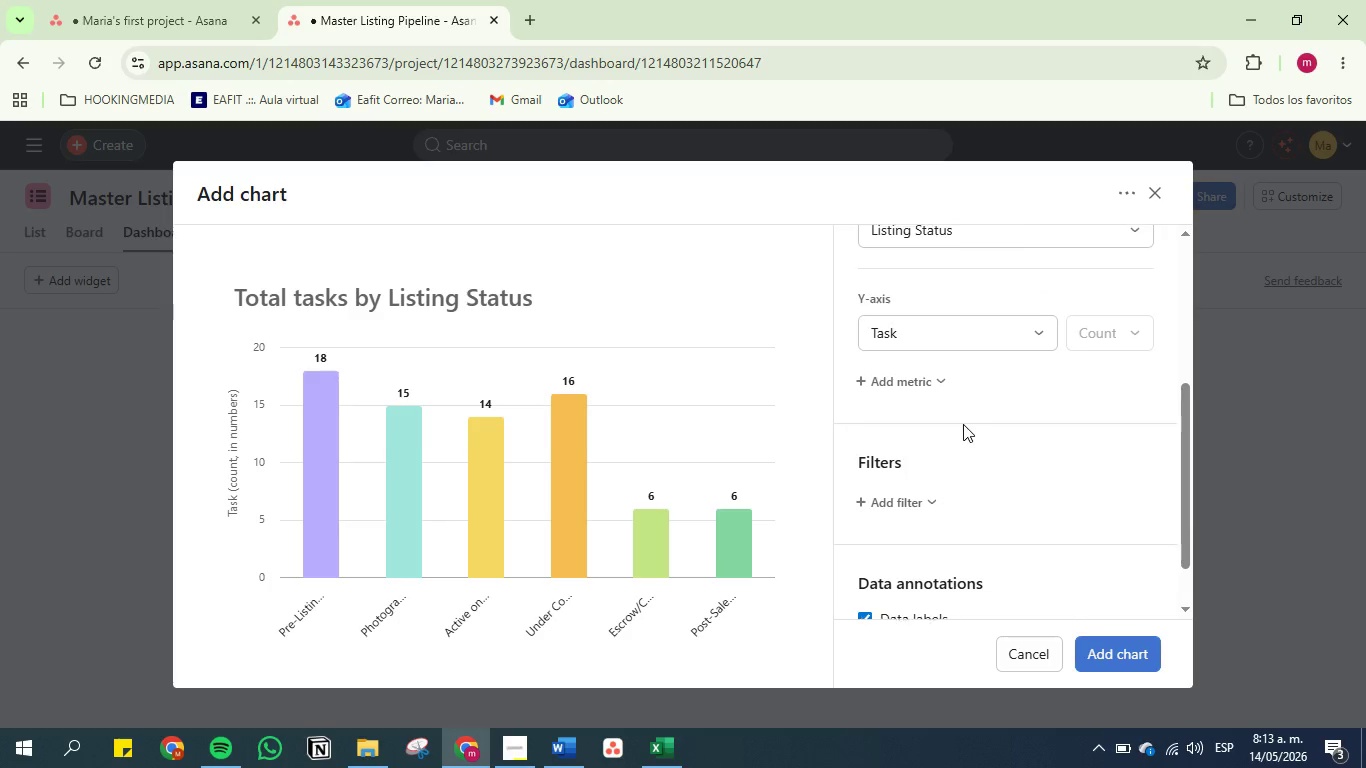 
scroll: coordinate [963, 424], scroll_direction: up, amount: 1.0
 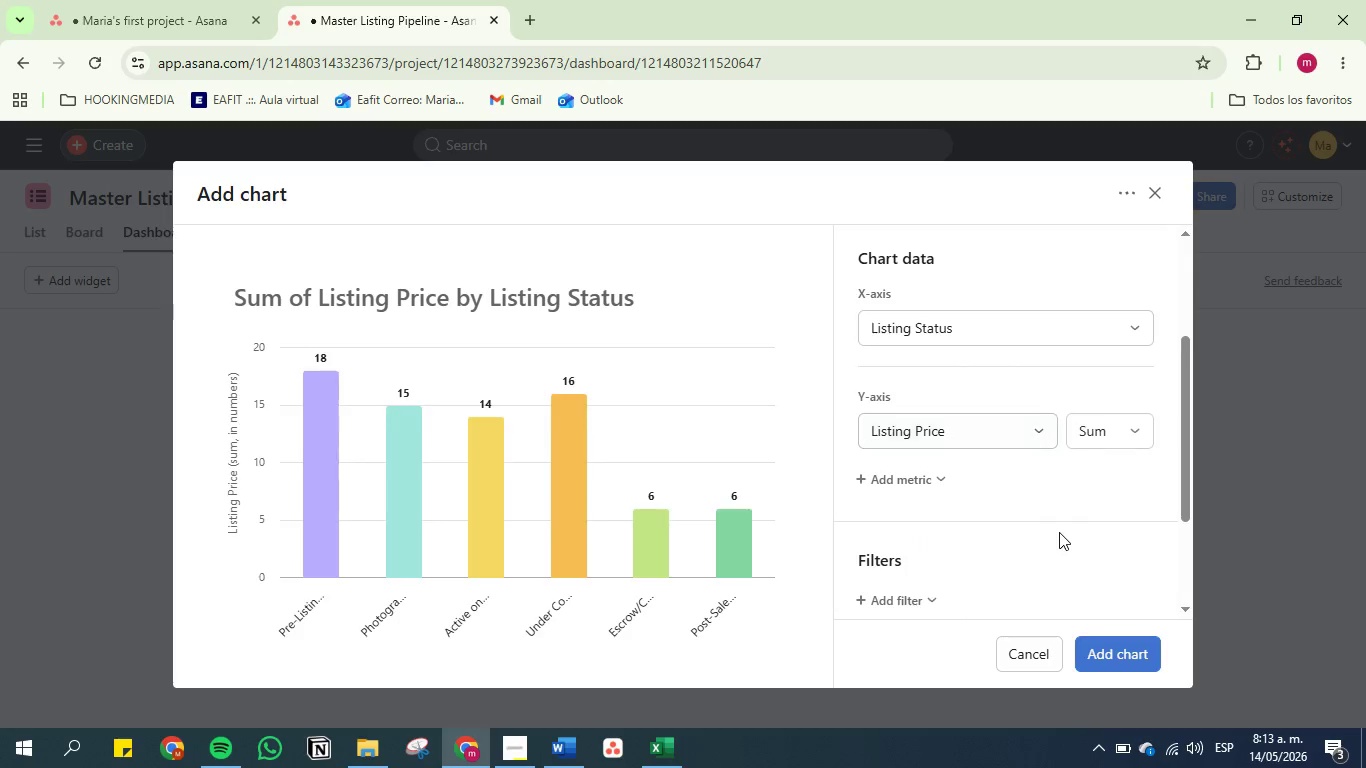 
wait(5.11)
 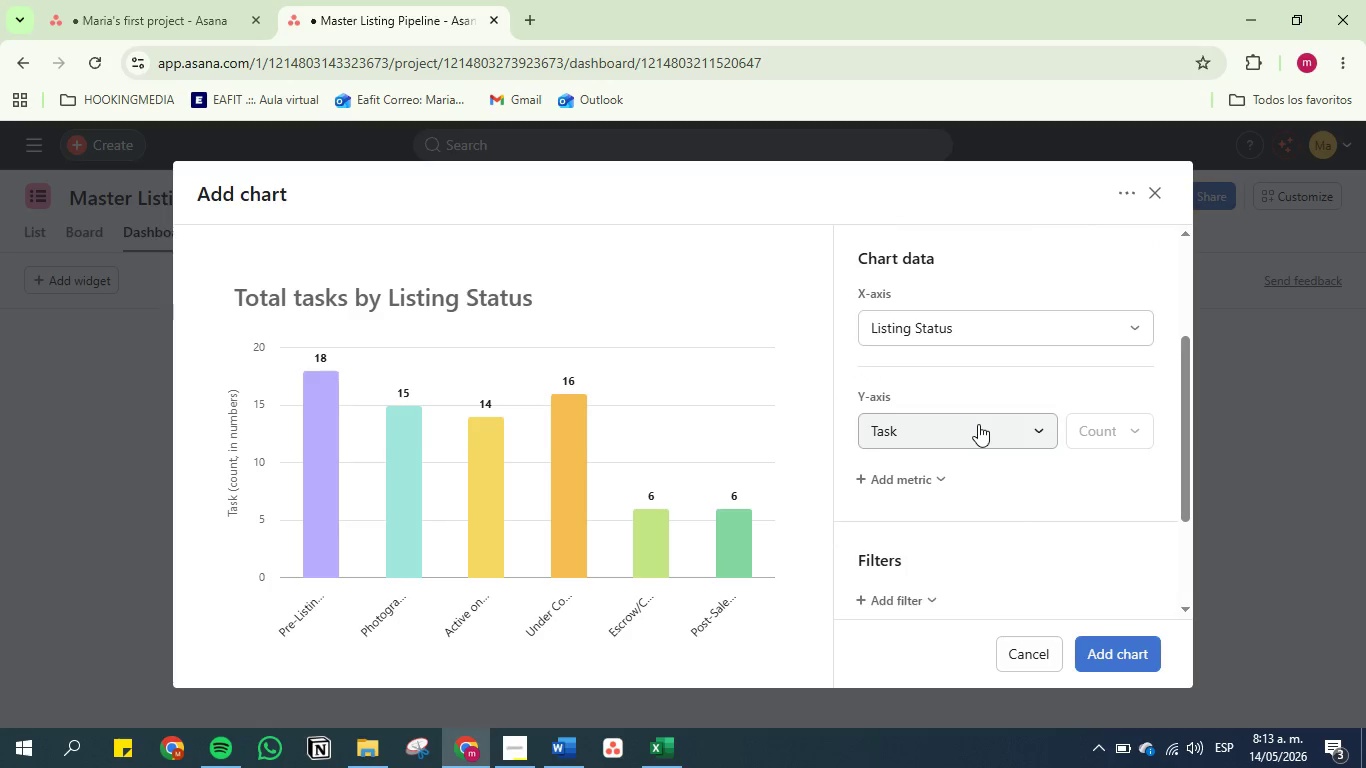 
left_click([564, 742])
 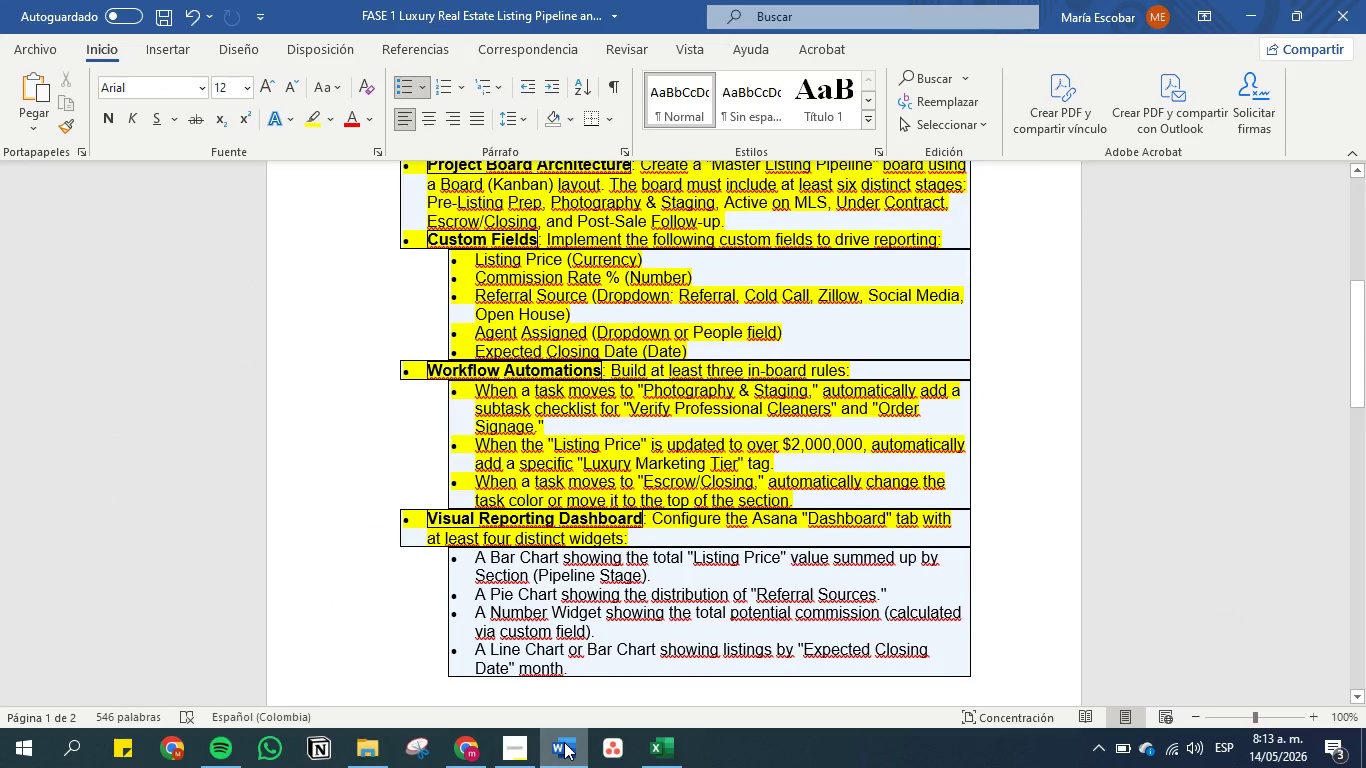 
left_click([564, 742])
 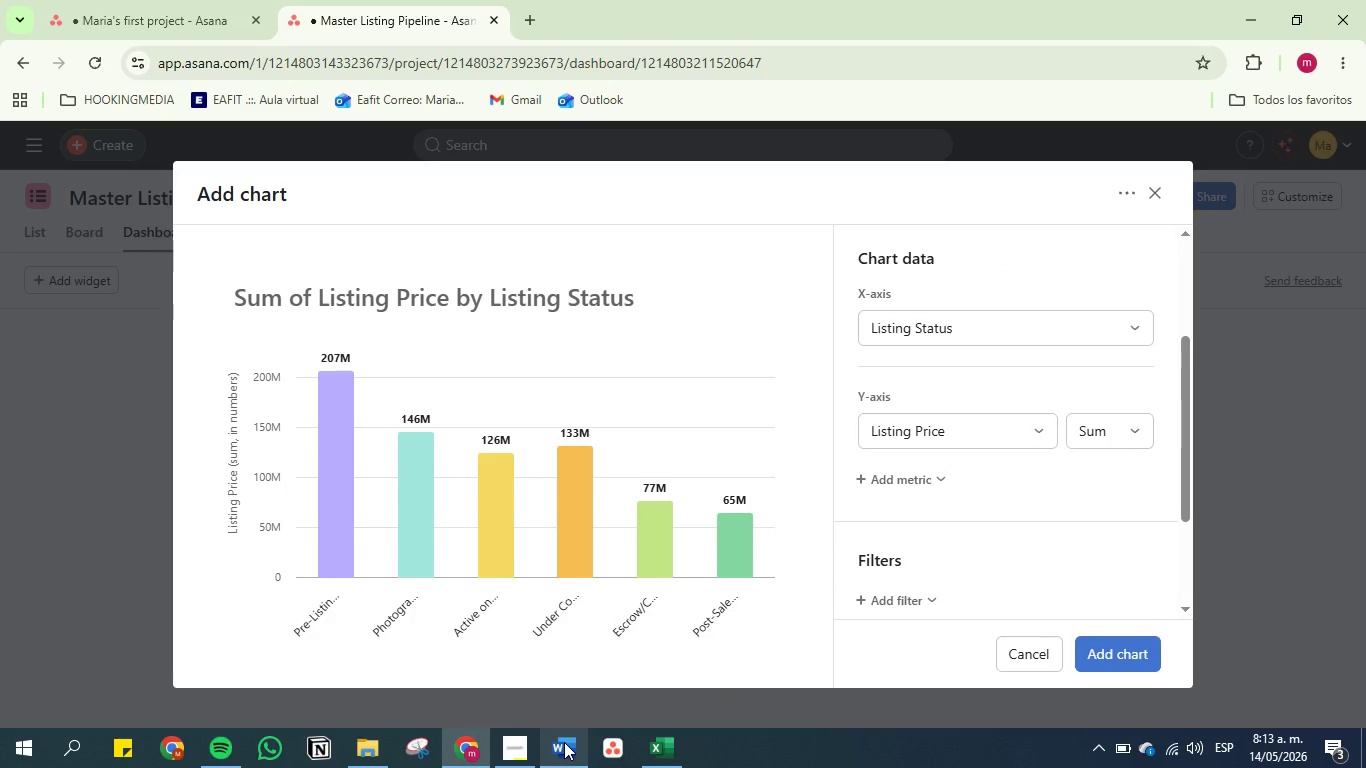 
left_click([564, 742])
 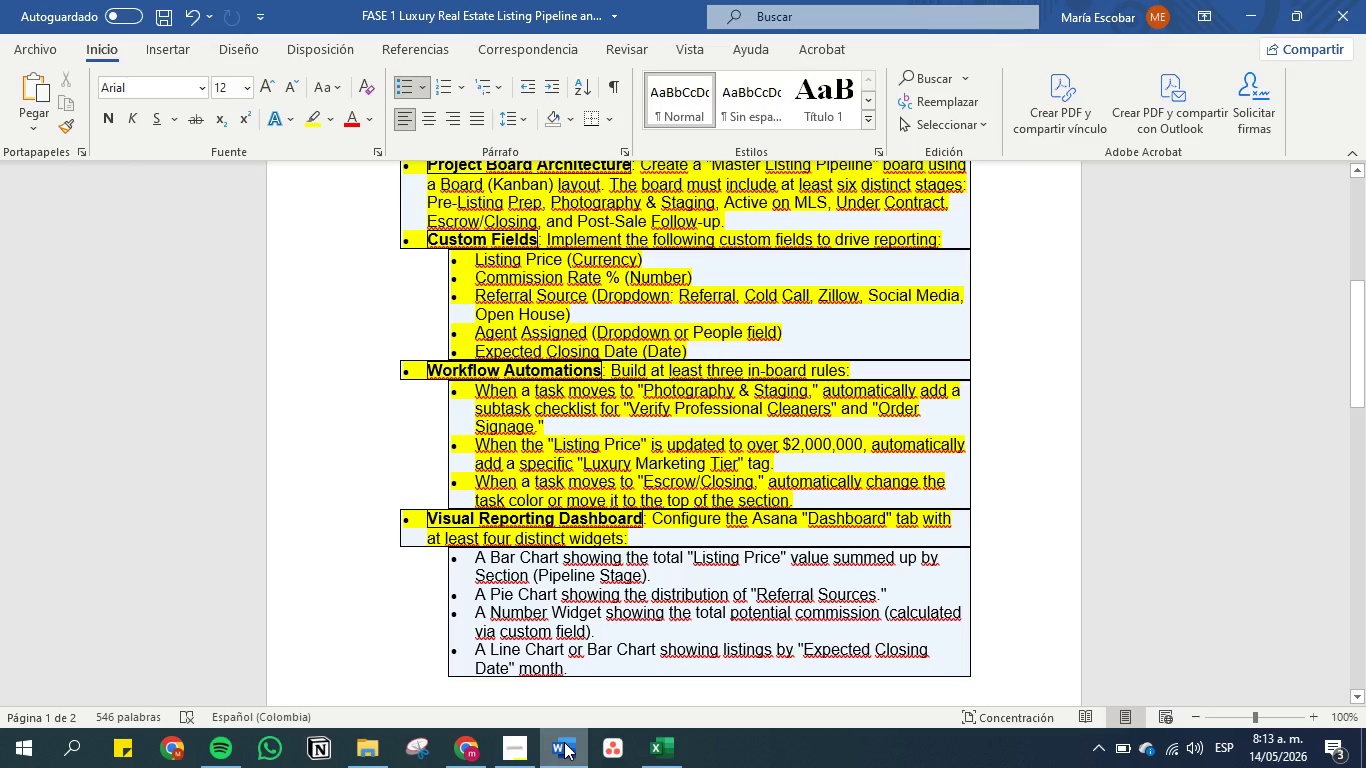 
left_click([564, 742])
 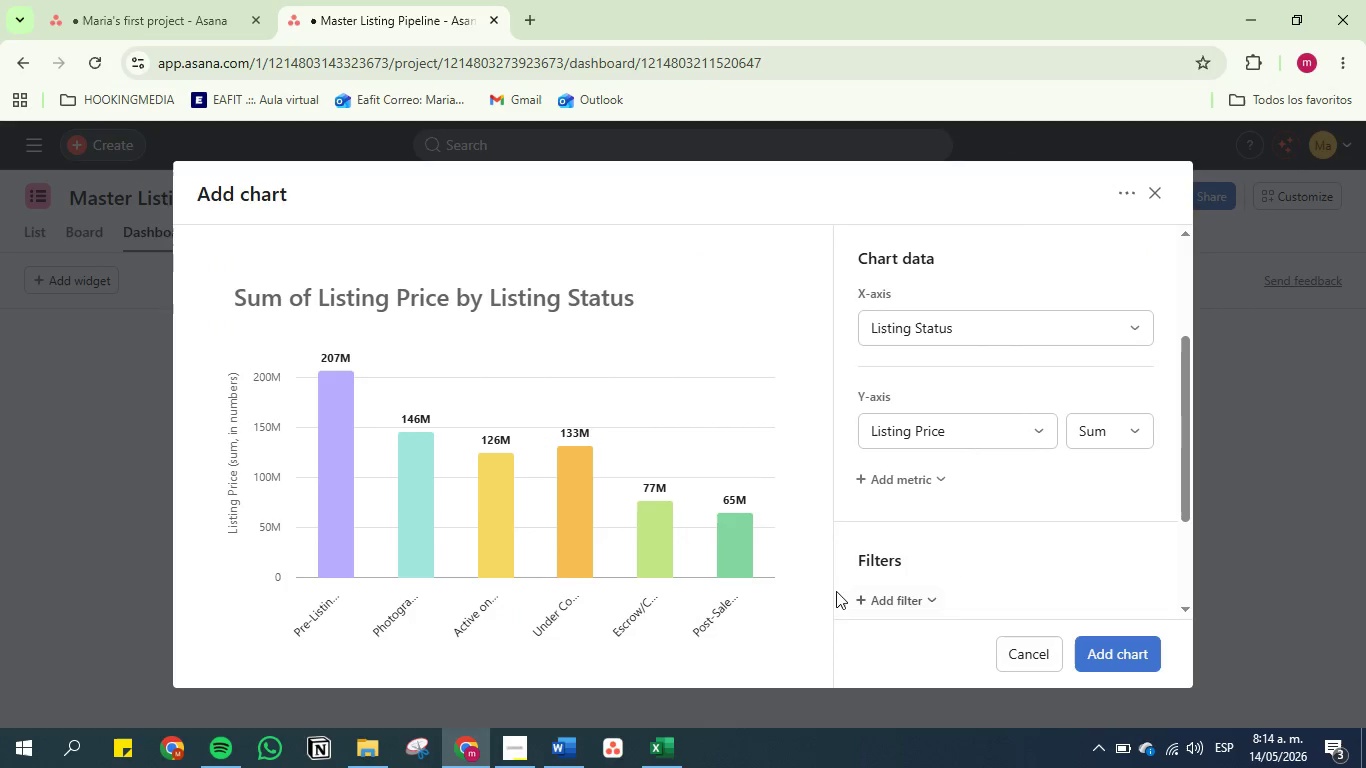 
mouse_move([624, 750])
 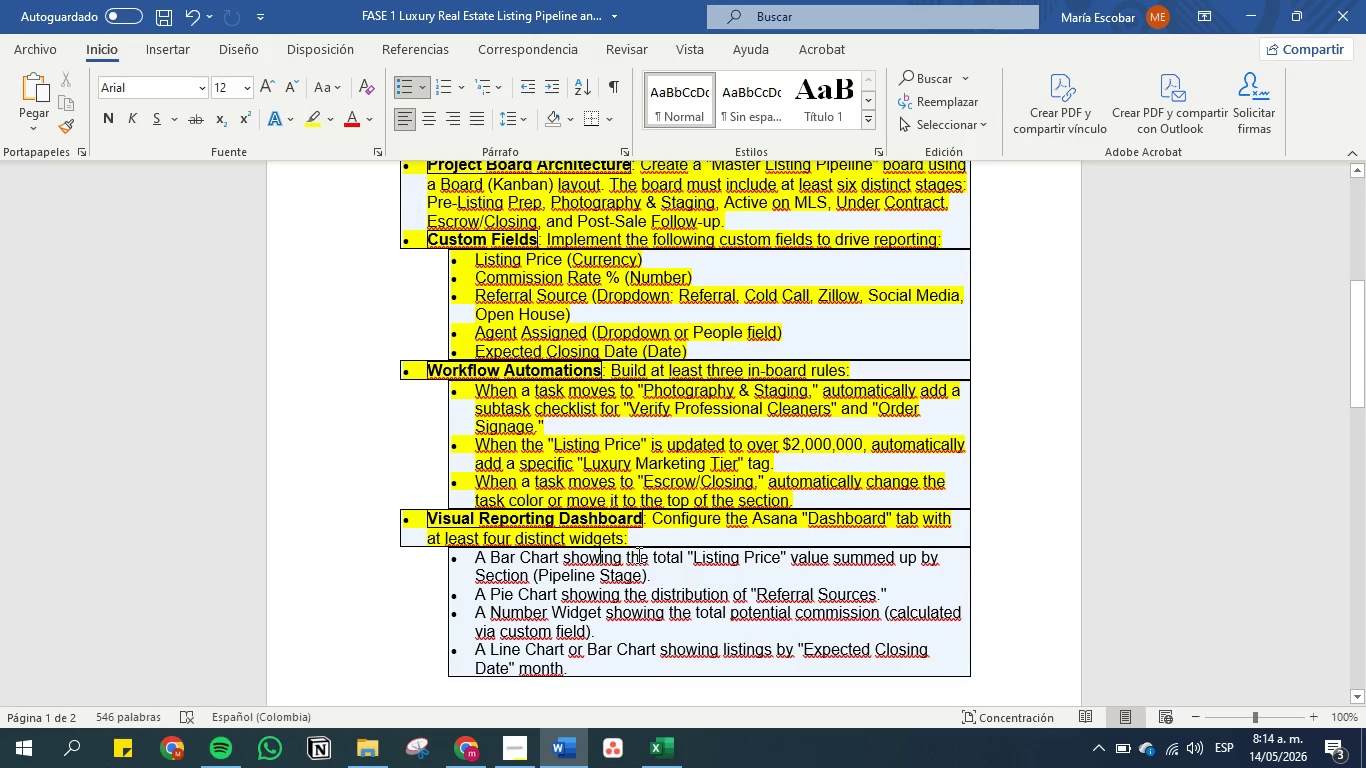 
left_click_drag(start_coordinate=[658, 551], to_coordinate=[607, 607])
 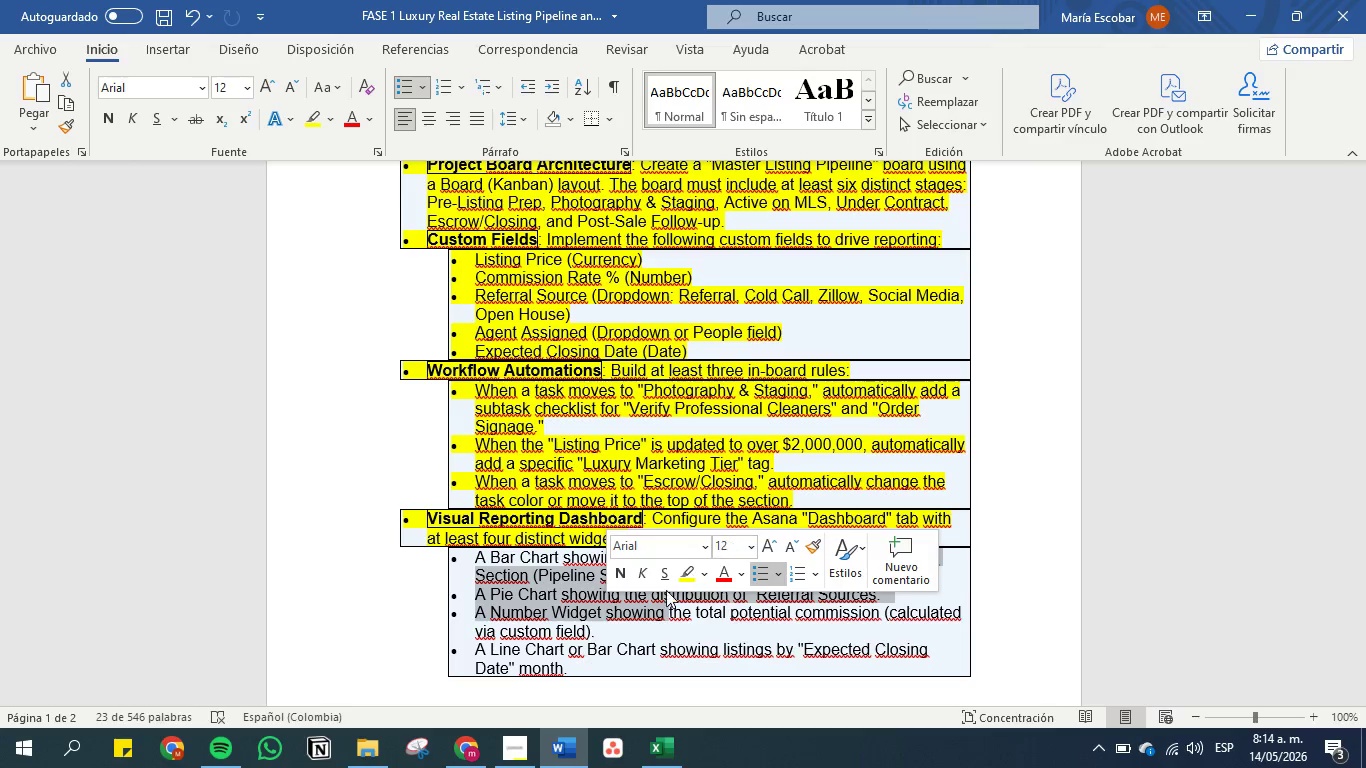 
left_click([665, 607])
 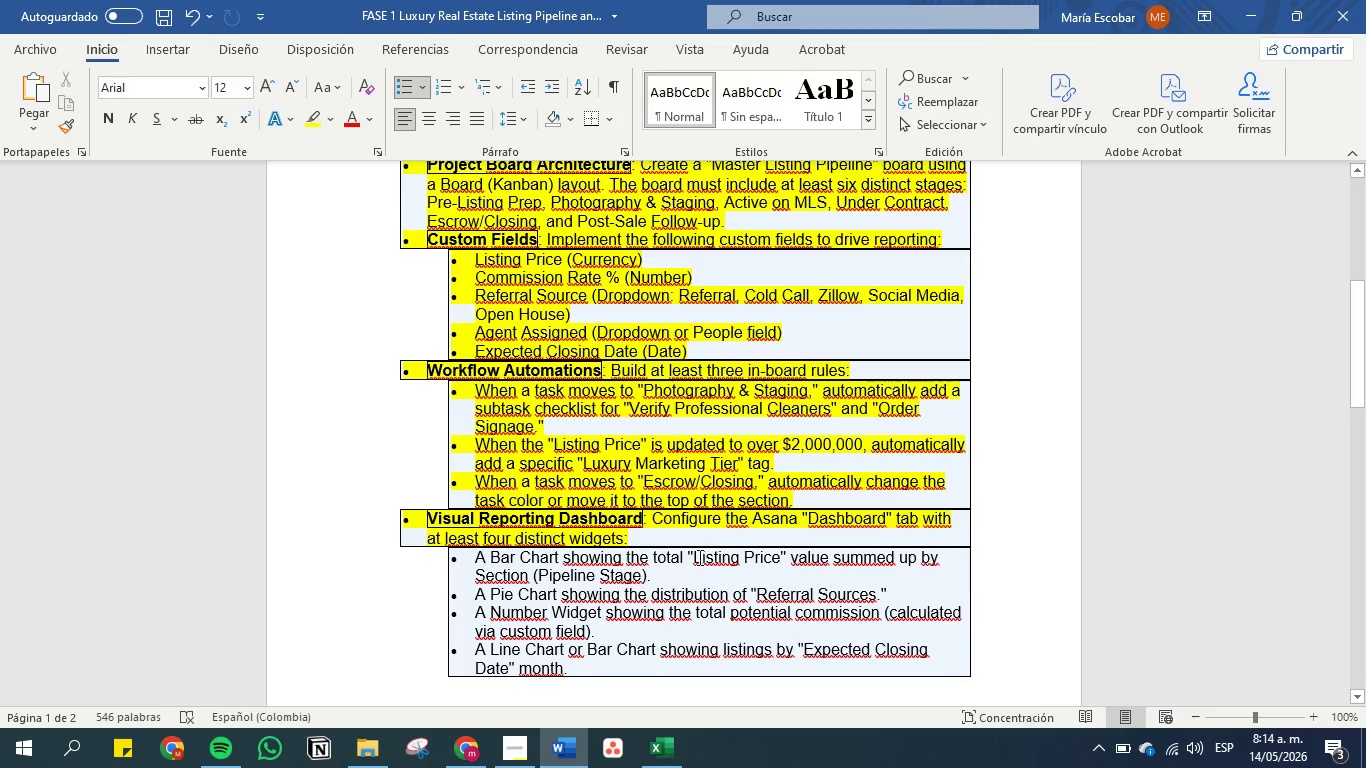 
left_click_drag(start_coordinate=[687, 557], to_coordinate=[710, 573])
 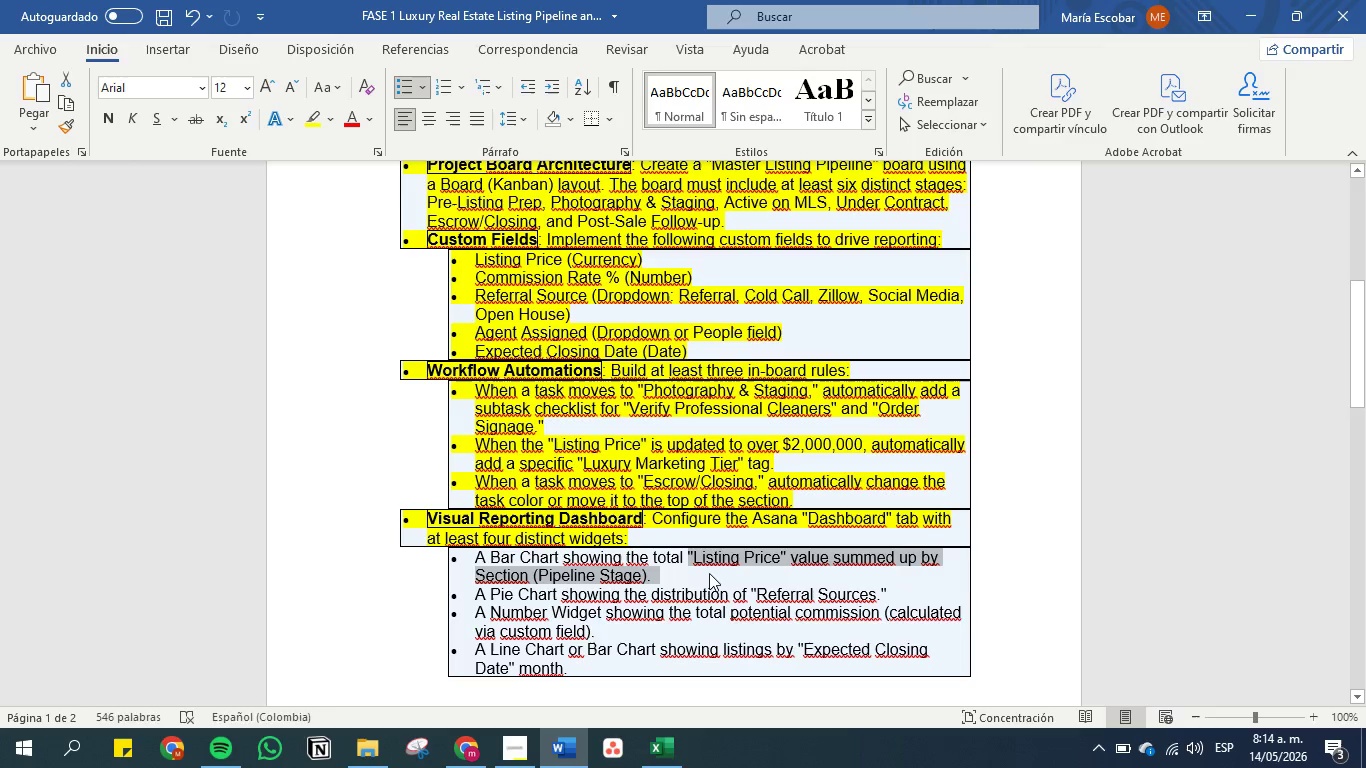 
key(Control+C)
 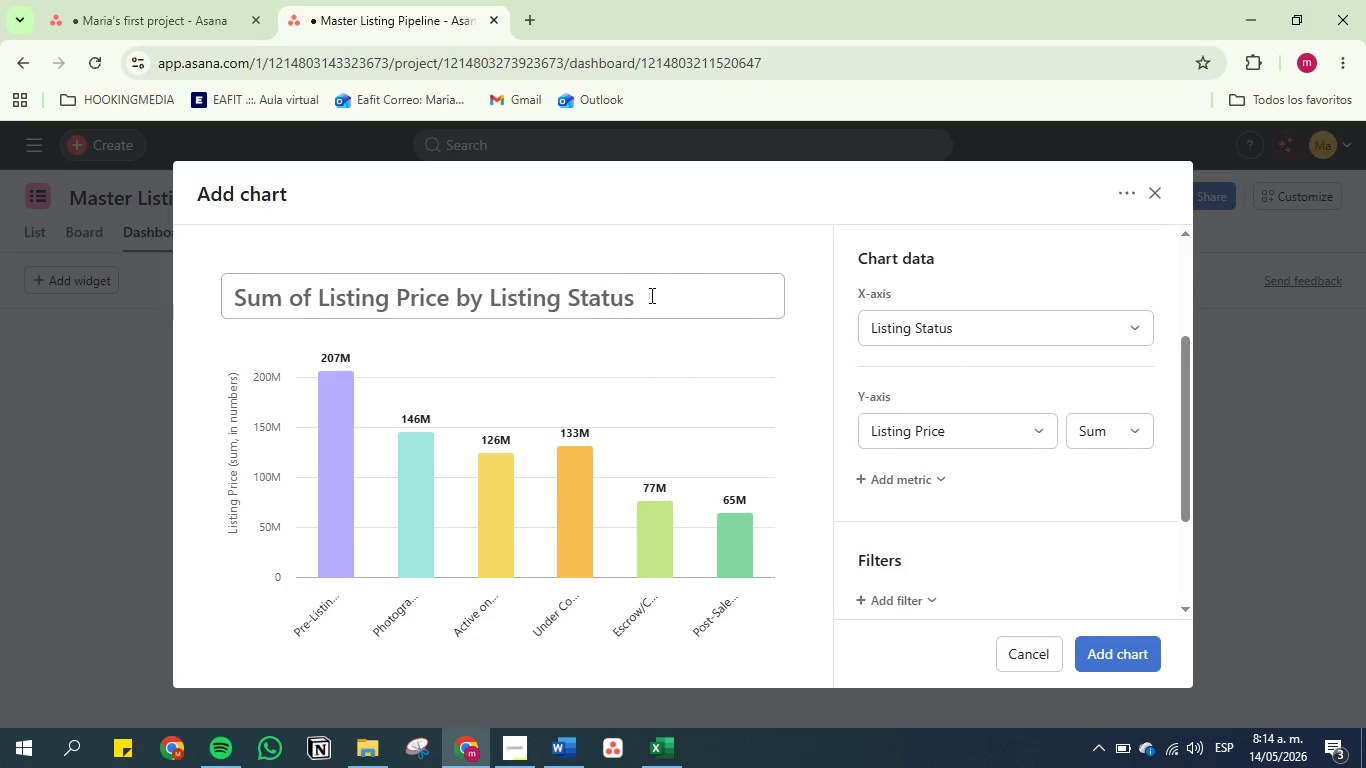 
key(Control+V)
 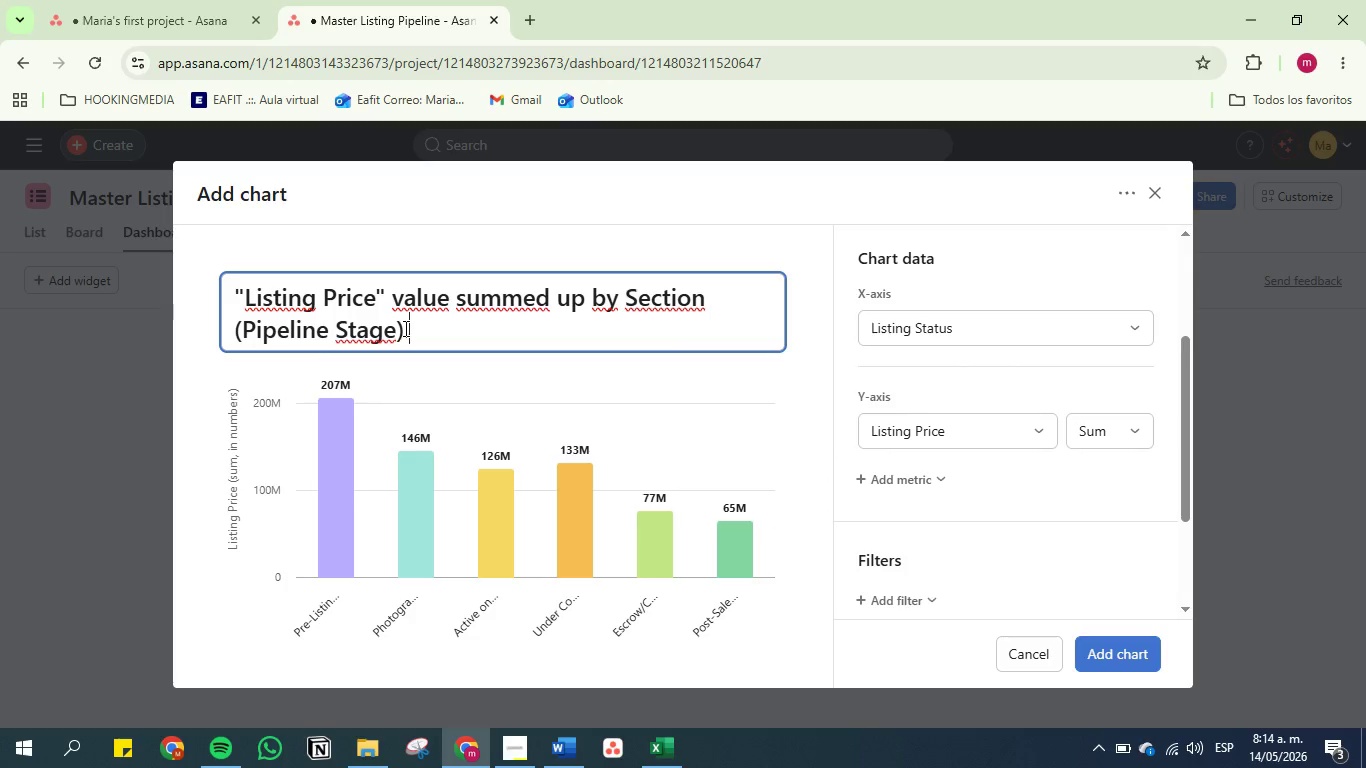 
left_click_drag(start_coordinate=[402, 329], to_coordinate=[204, 339])
 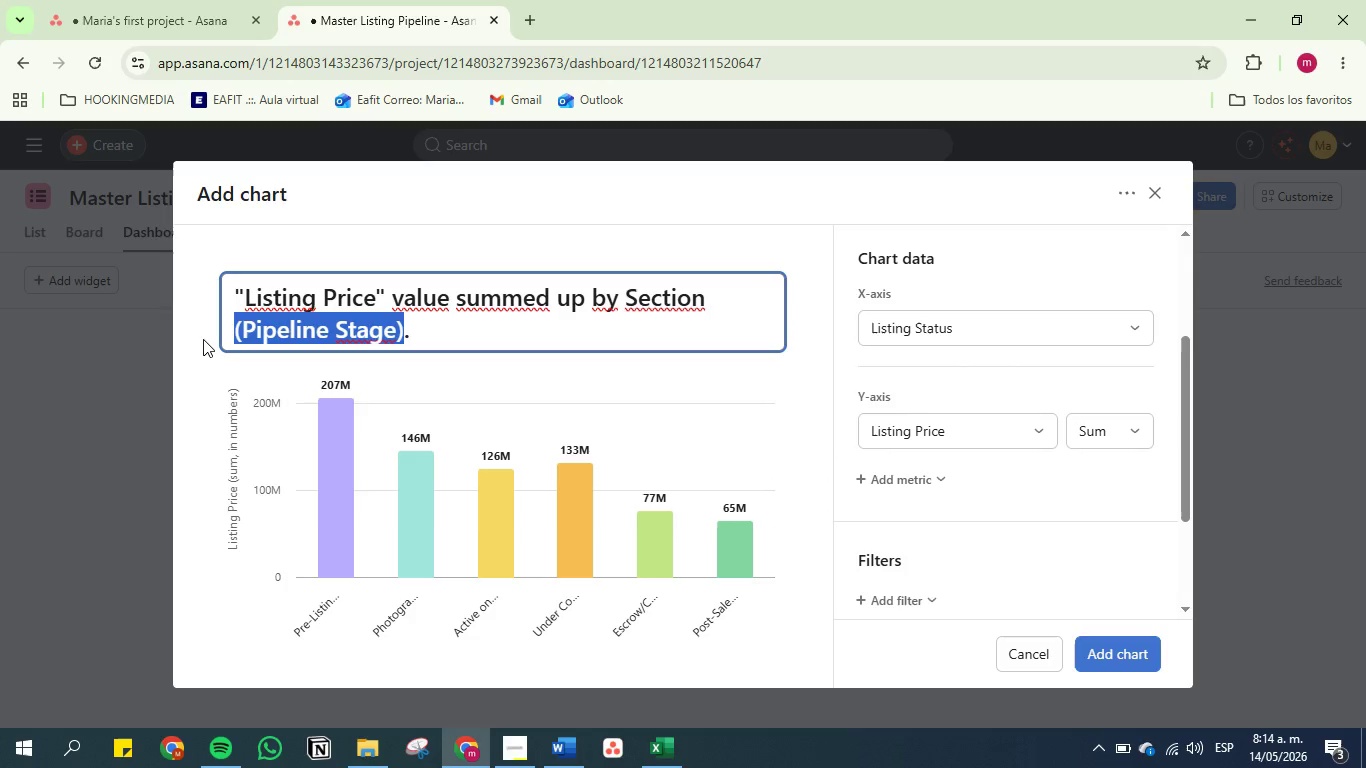 
key(Backspace)
 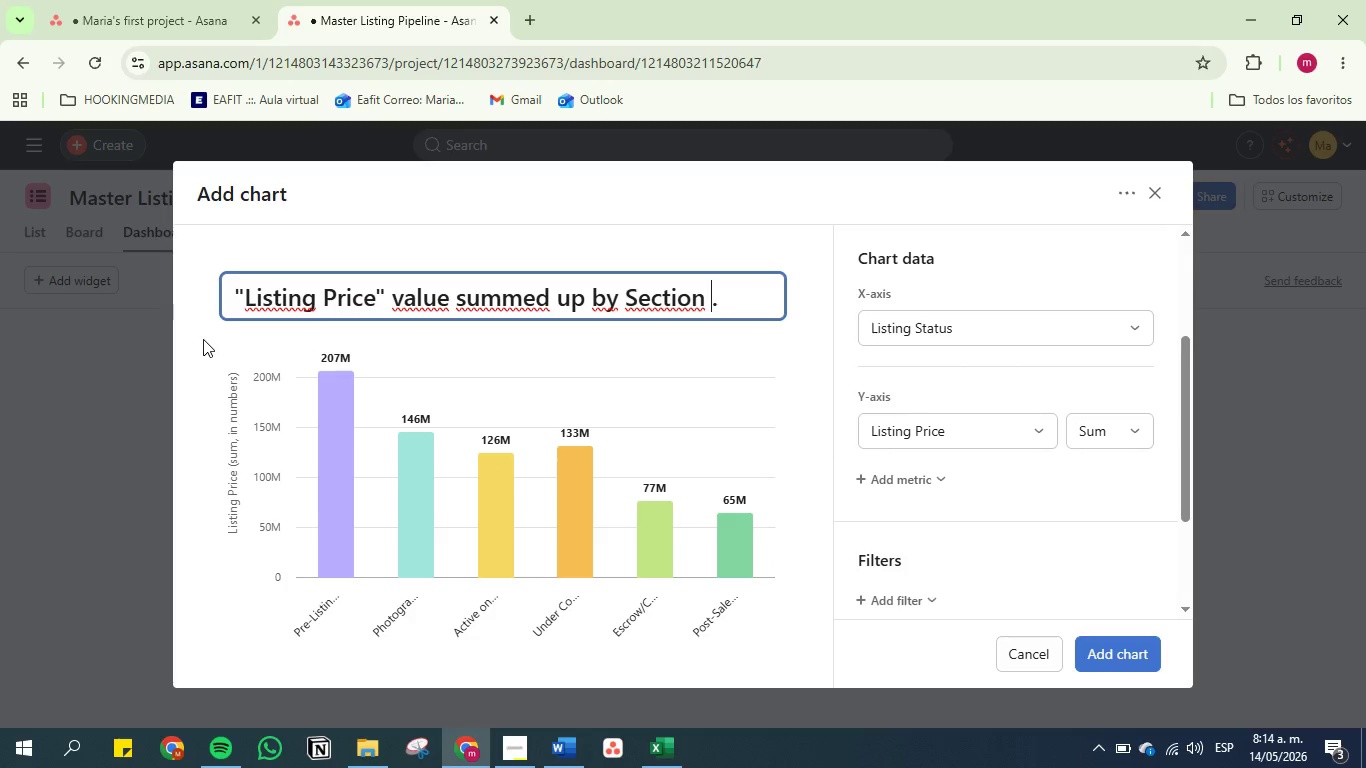 
key(Backspace)
 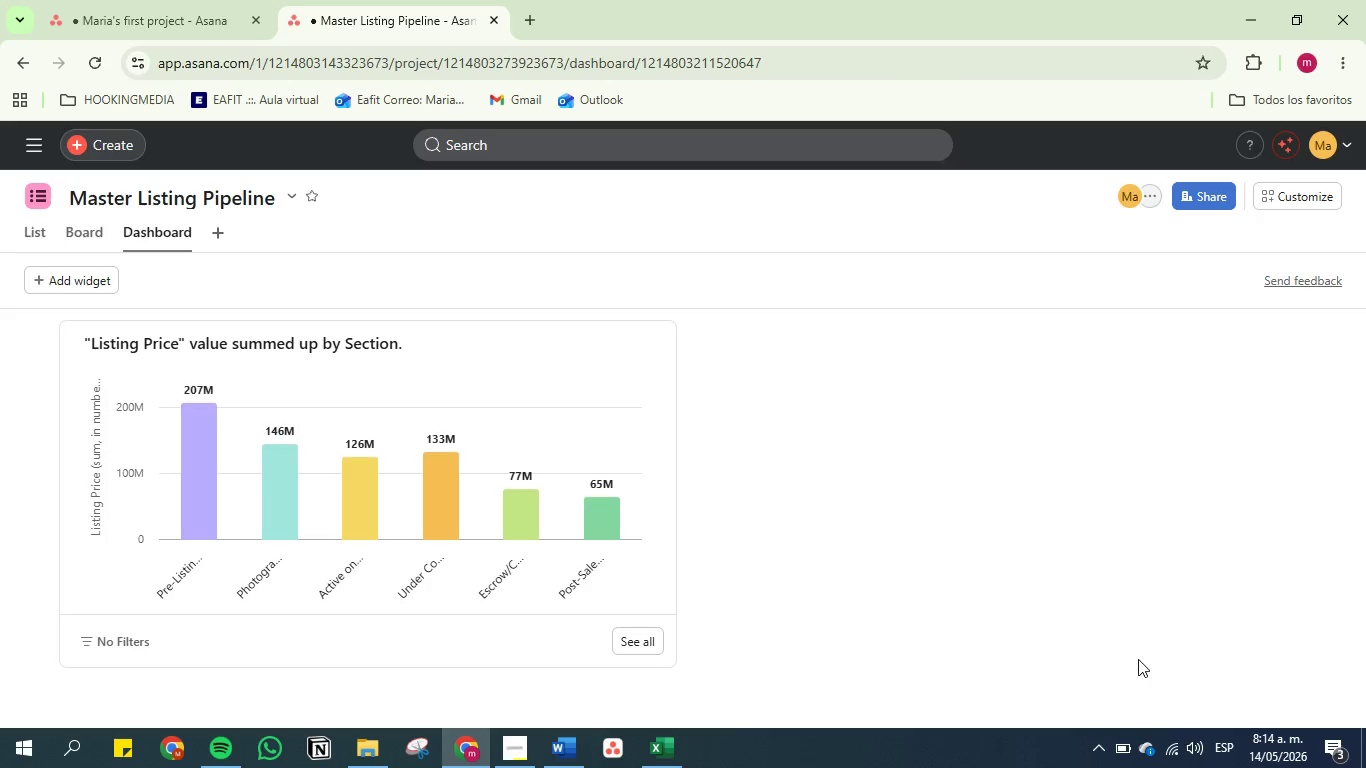 
wait(11.23)
 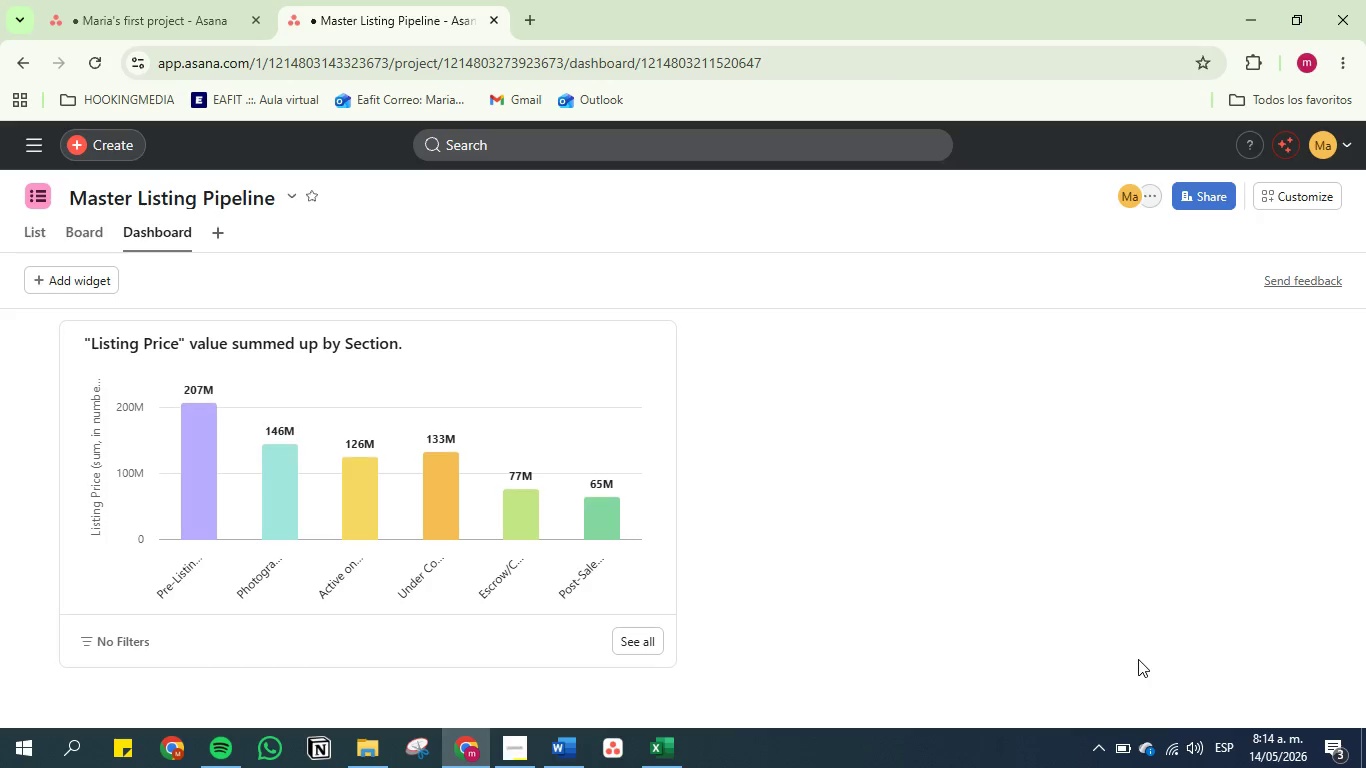 
left_click_drag(start_coordinate=[662, 574], to_coordinate=[462, 563])
 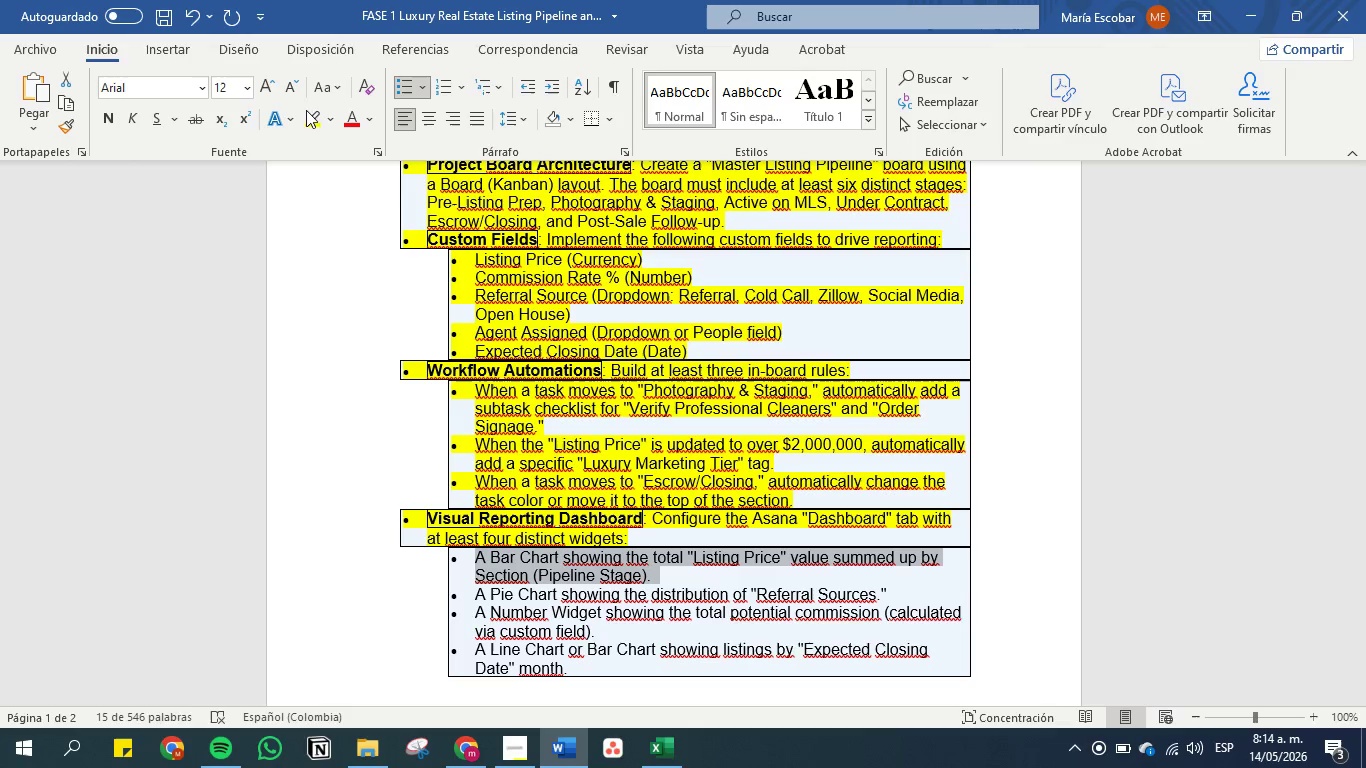 
left_click([317, 123])
 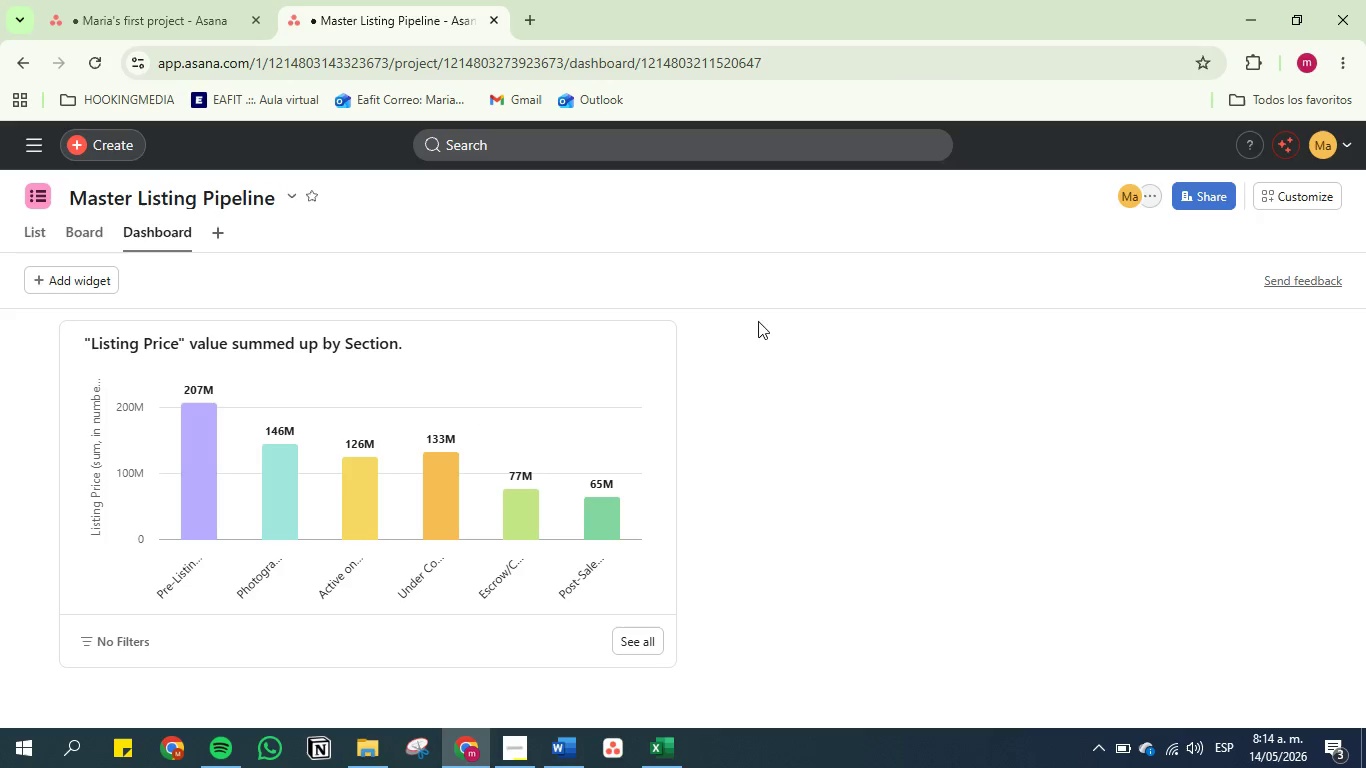 
wait(6.58)
 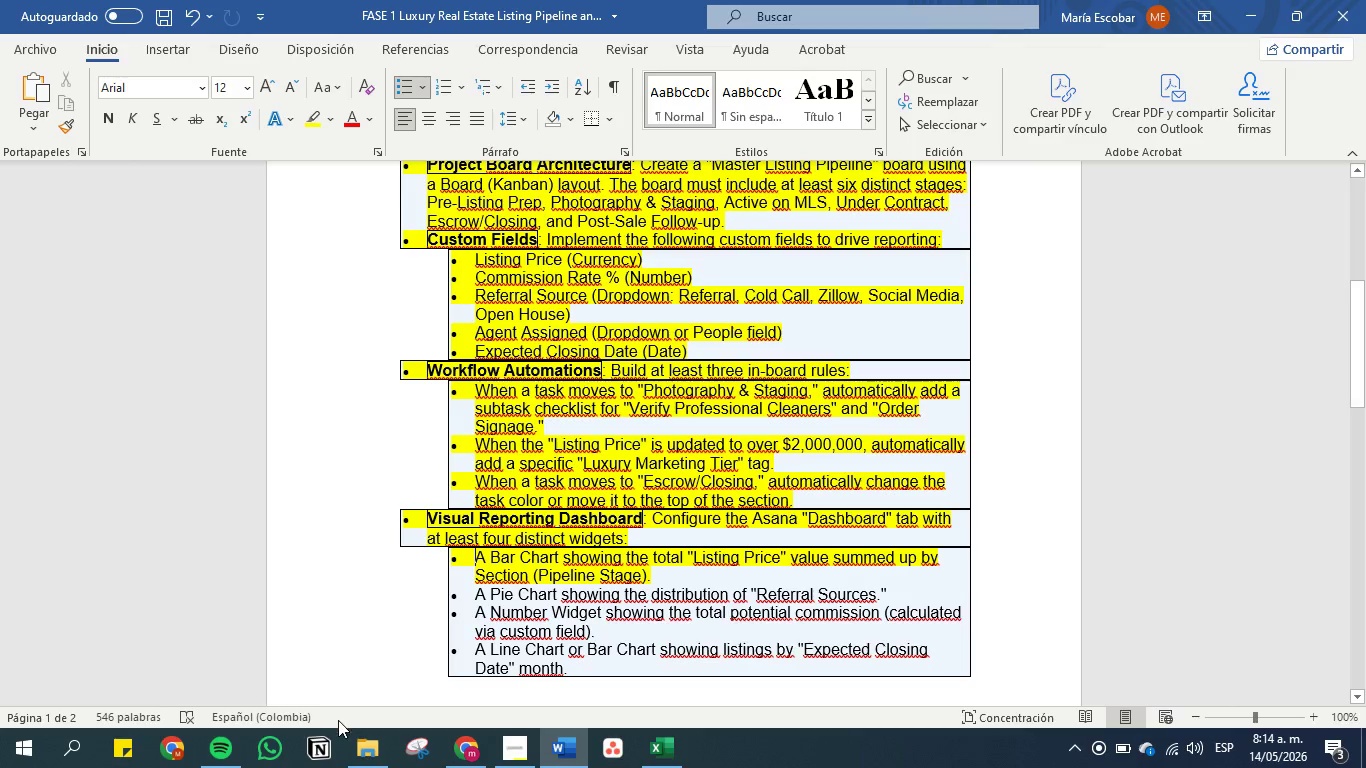 
left_click([115, 286])
 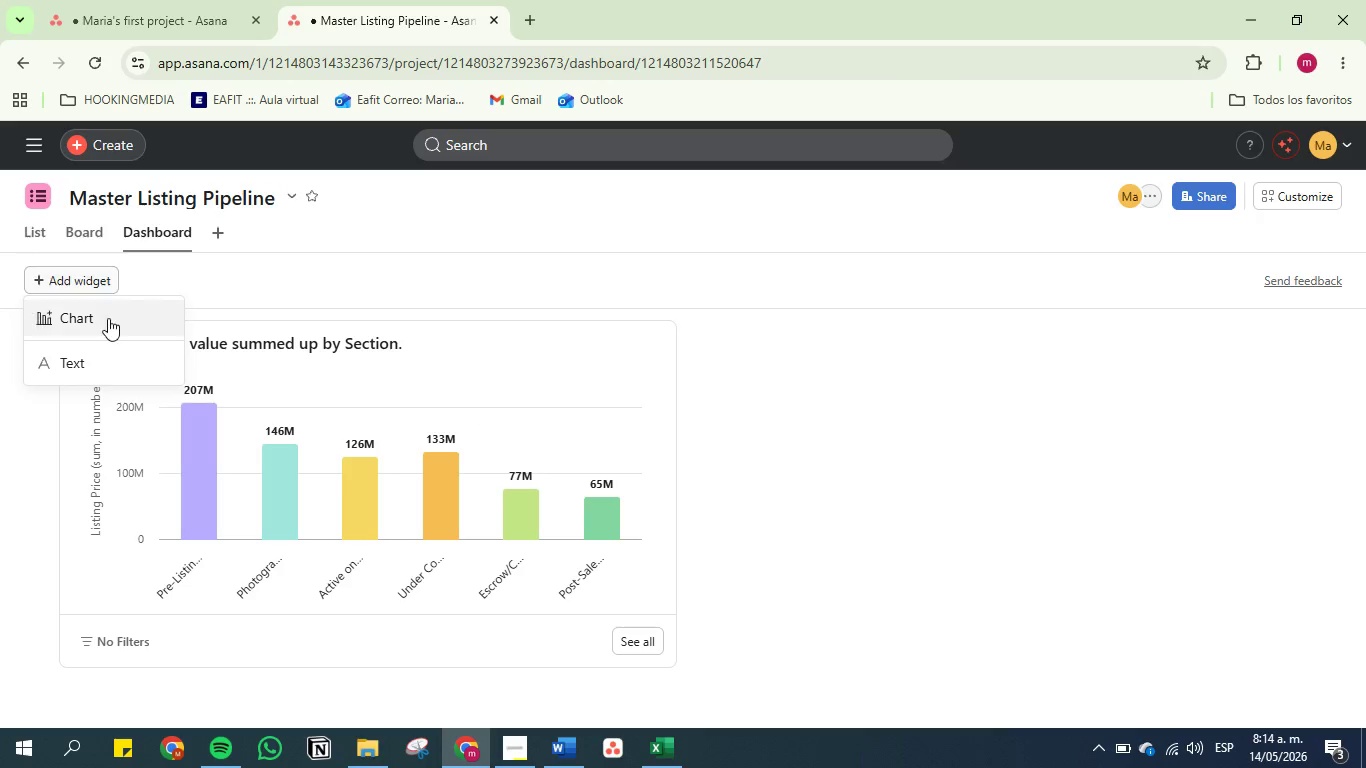 
left_click([107, 320])
 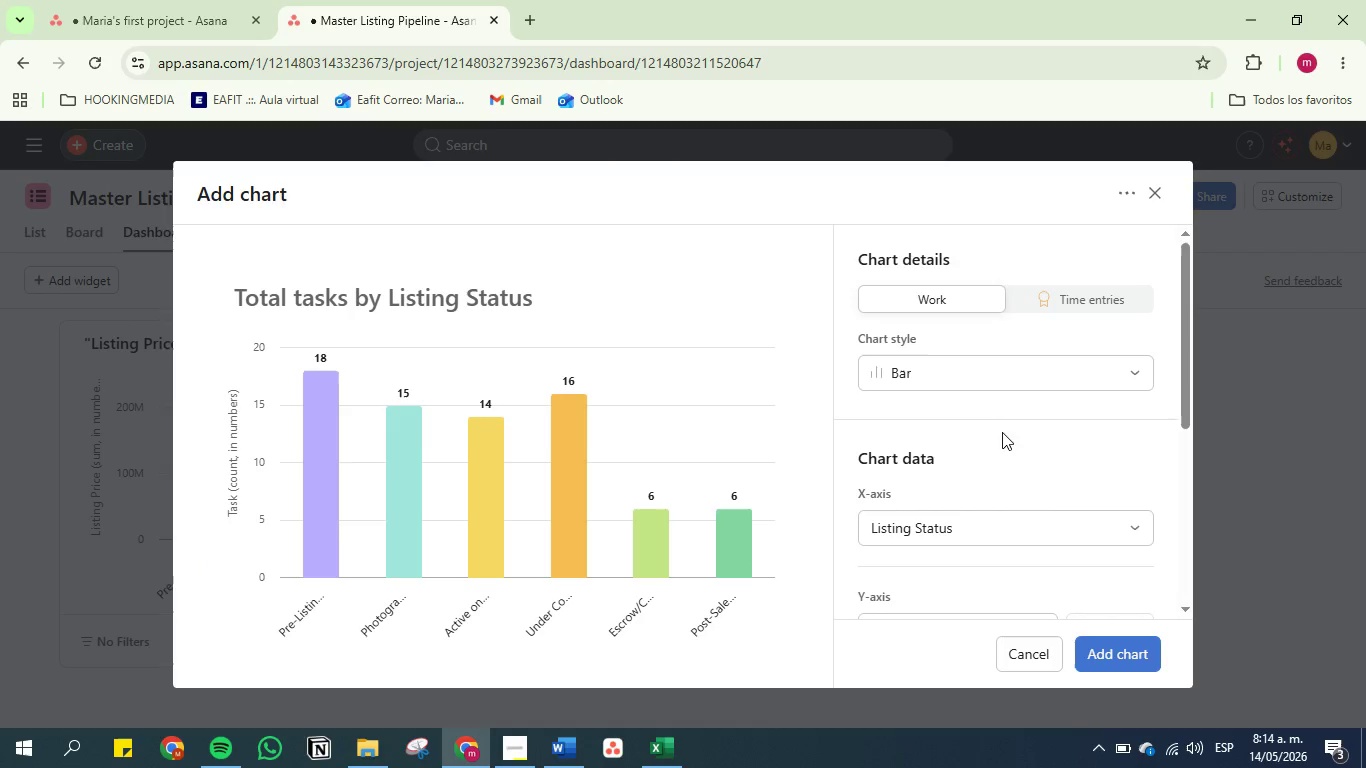 
left_click([966, 360])
 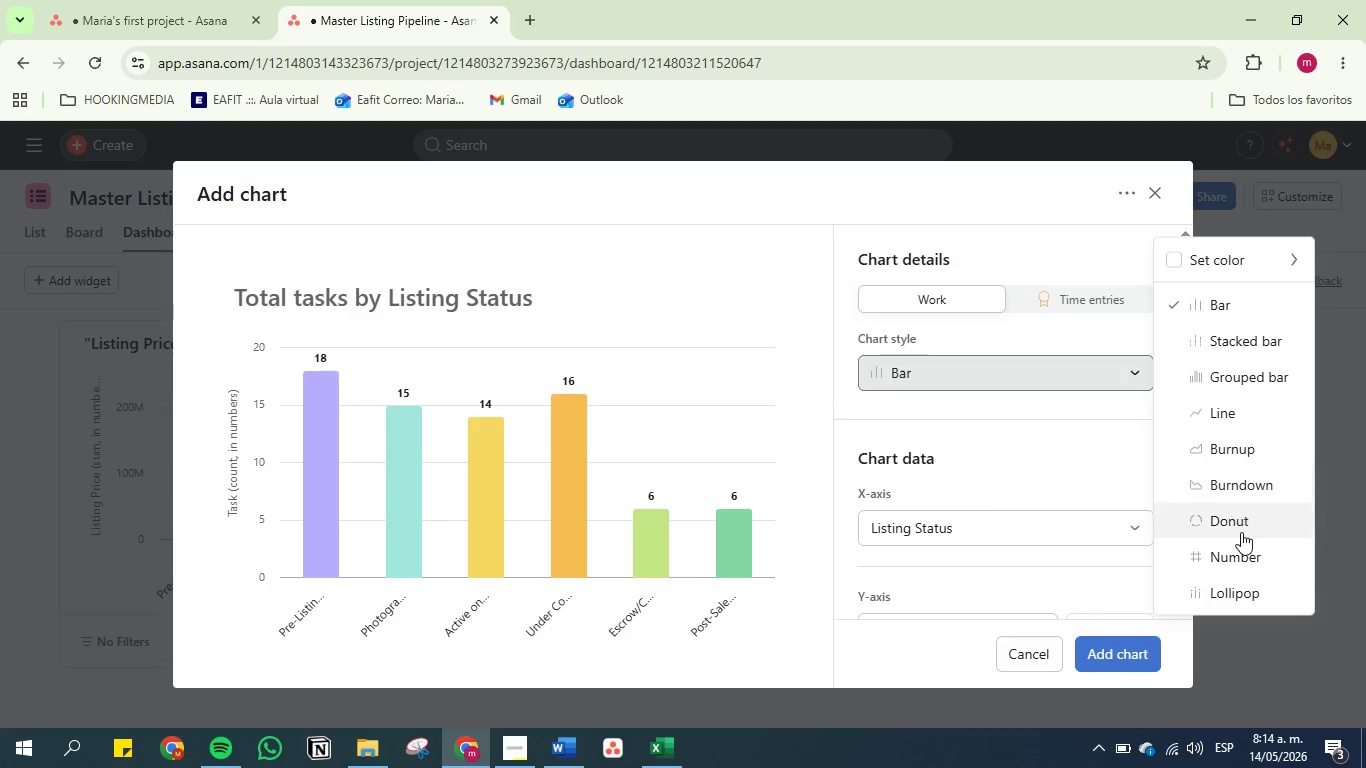 
left_click([1240, 513])
 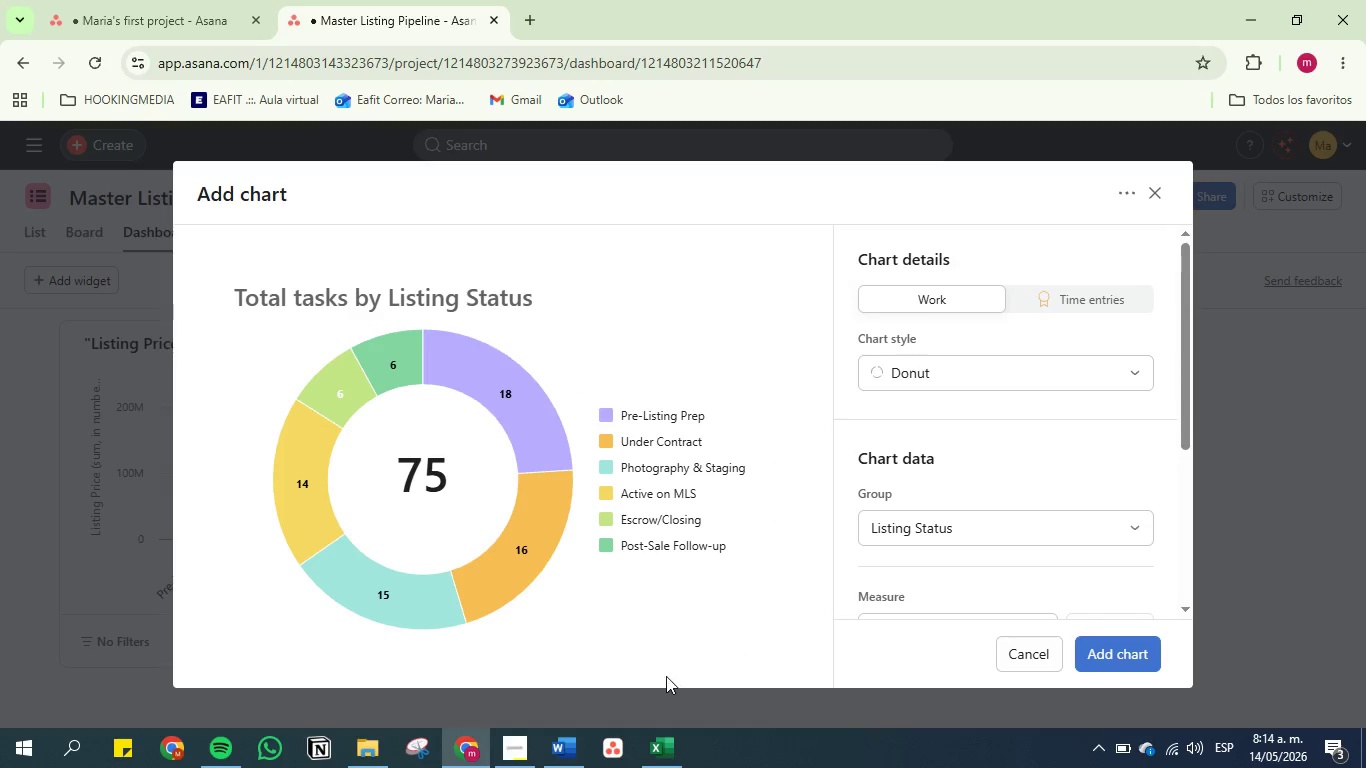 
left_click([559, 748])
 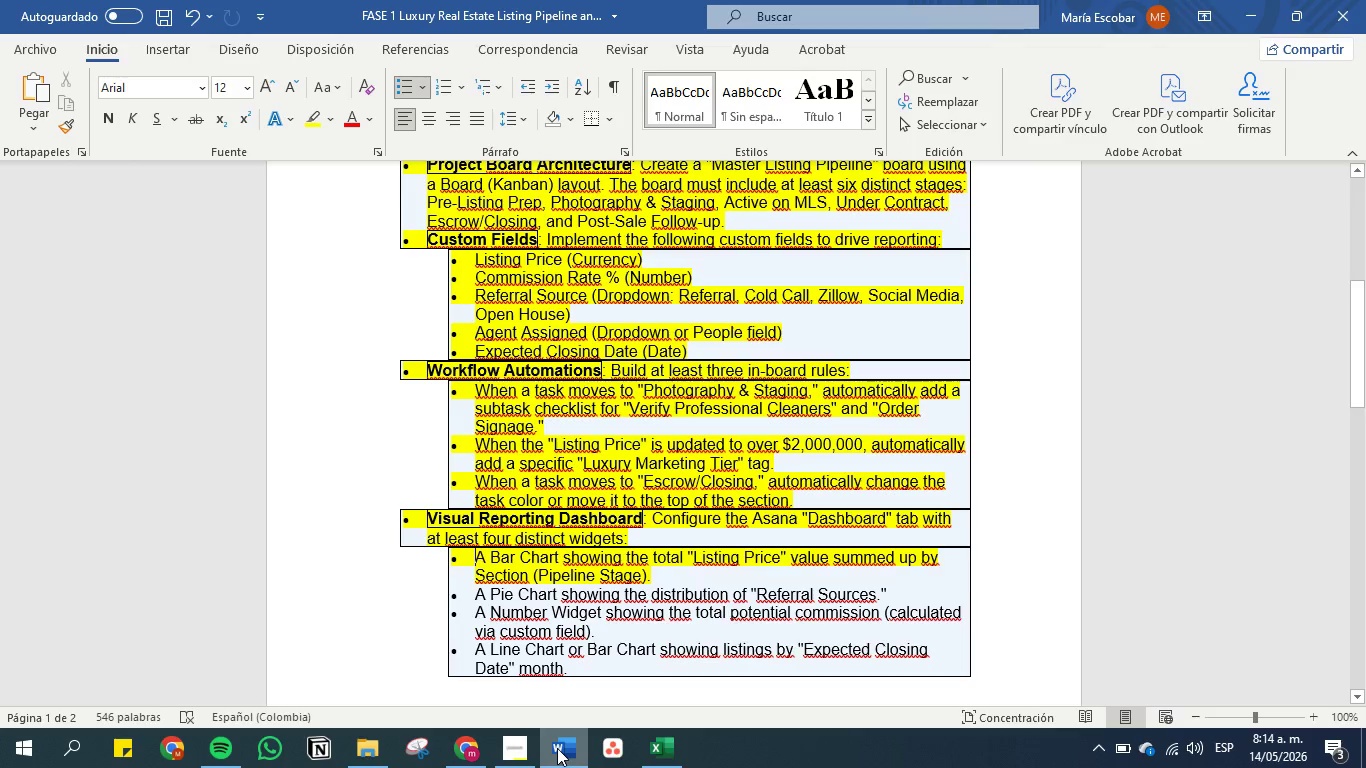 
left_click([557, 748])
 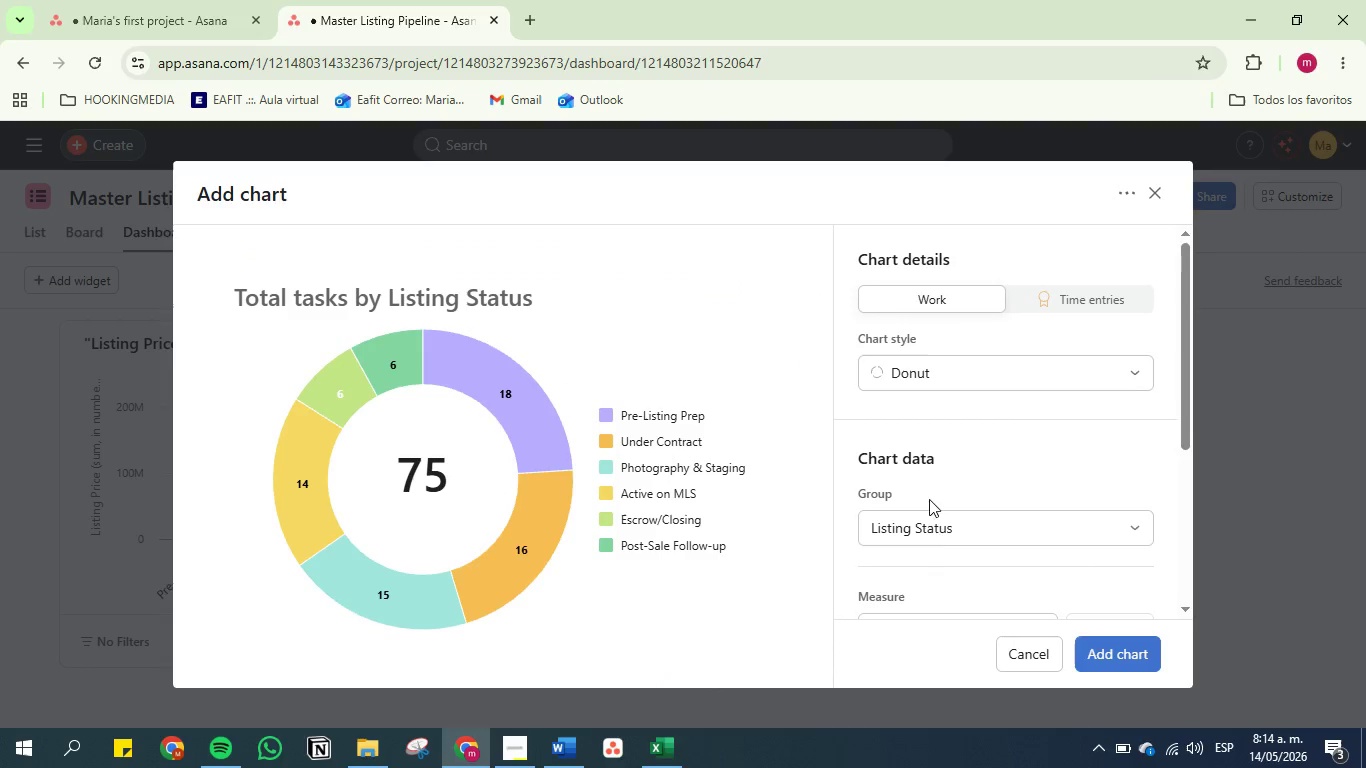 
left_click([943, 532])
 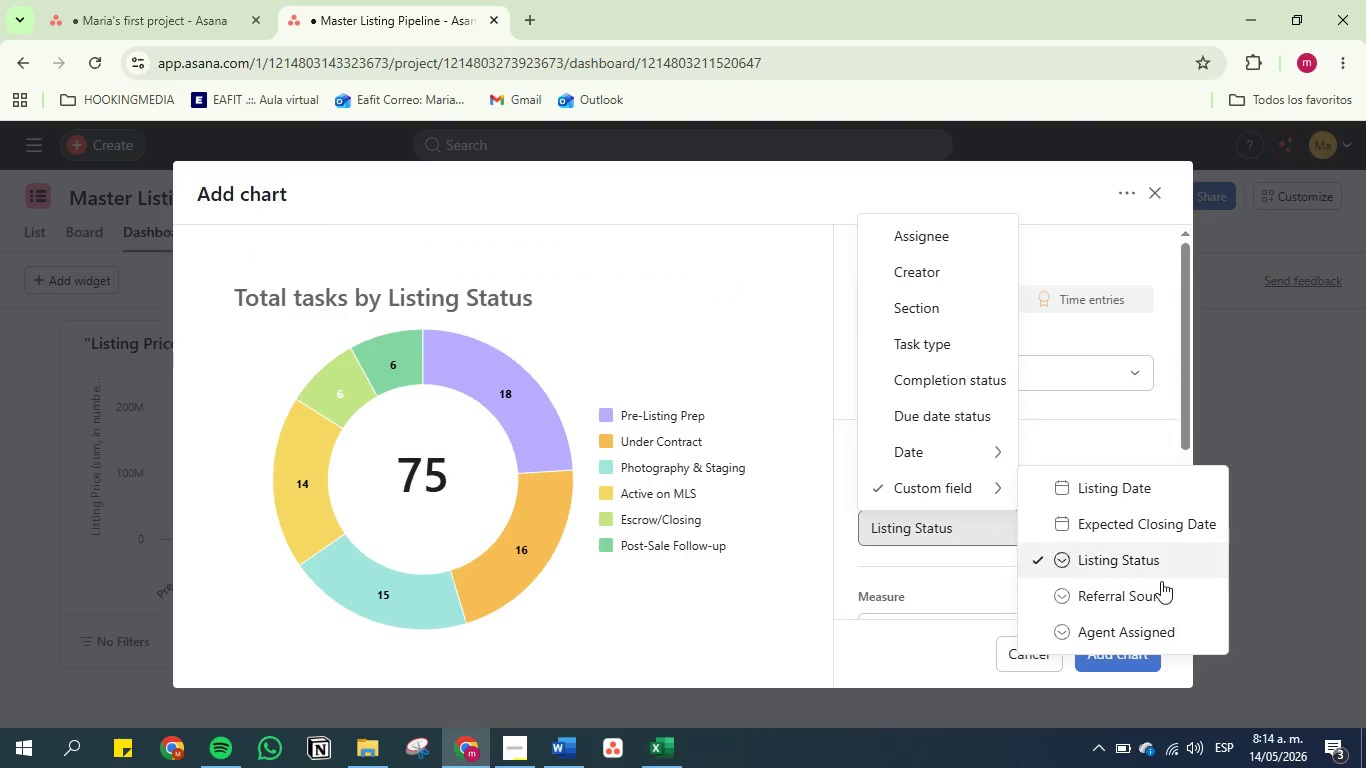 
left_click([1201, 602])
 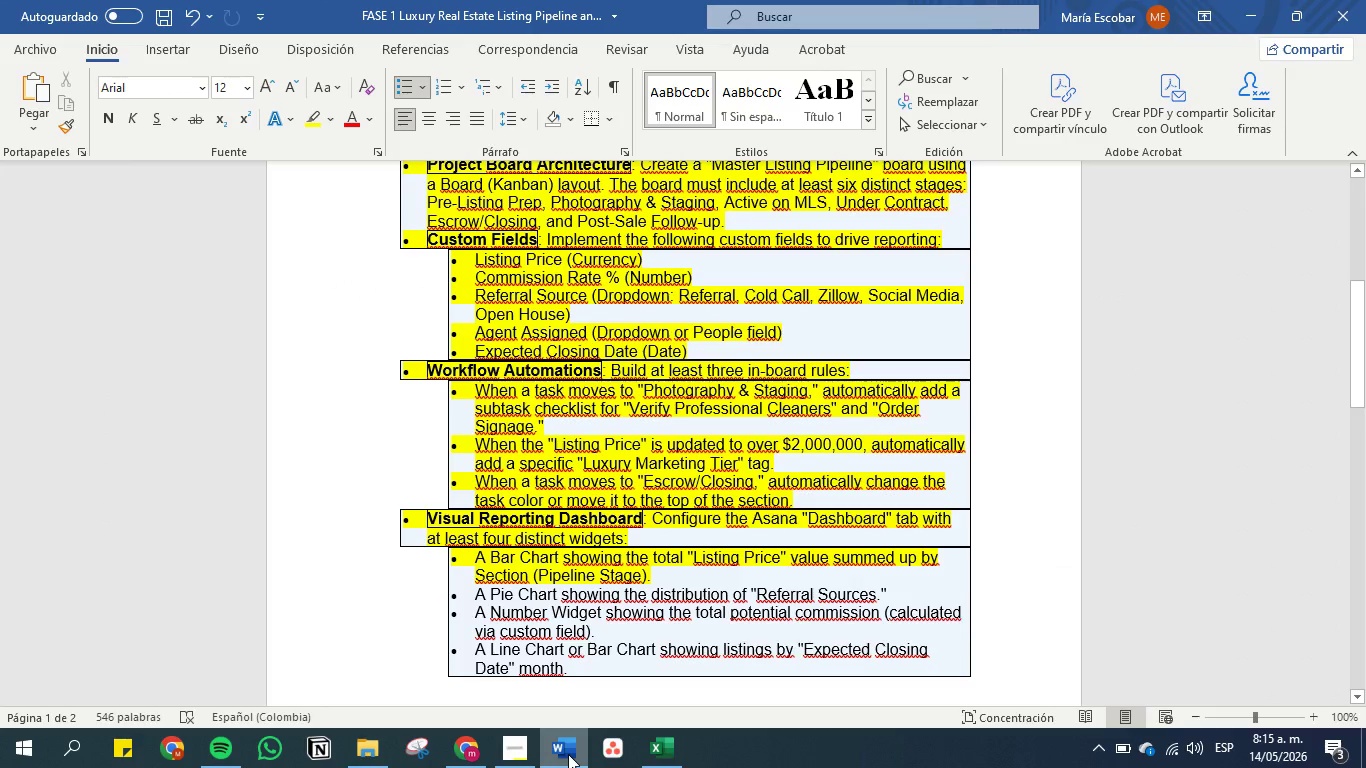 
wait(7.19)
 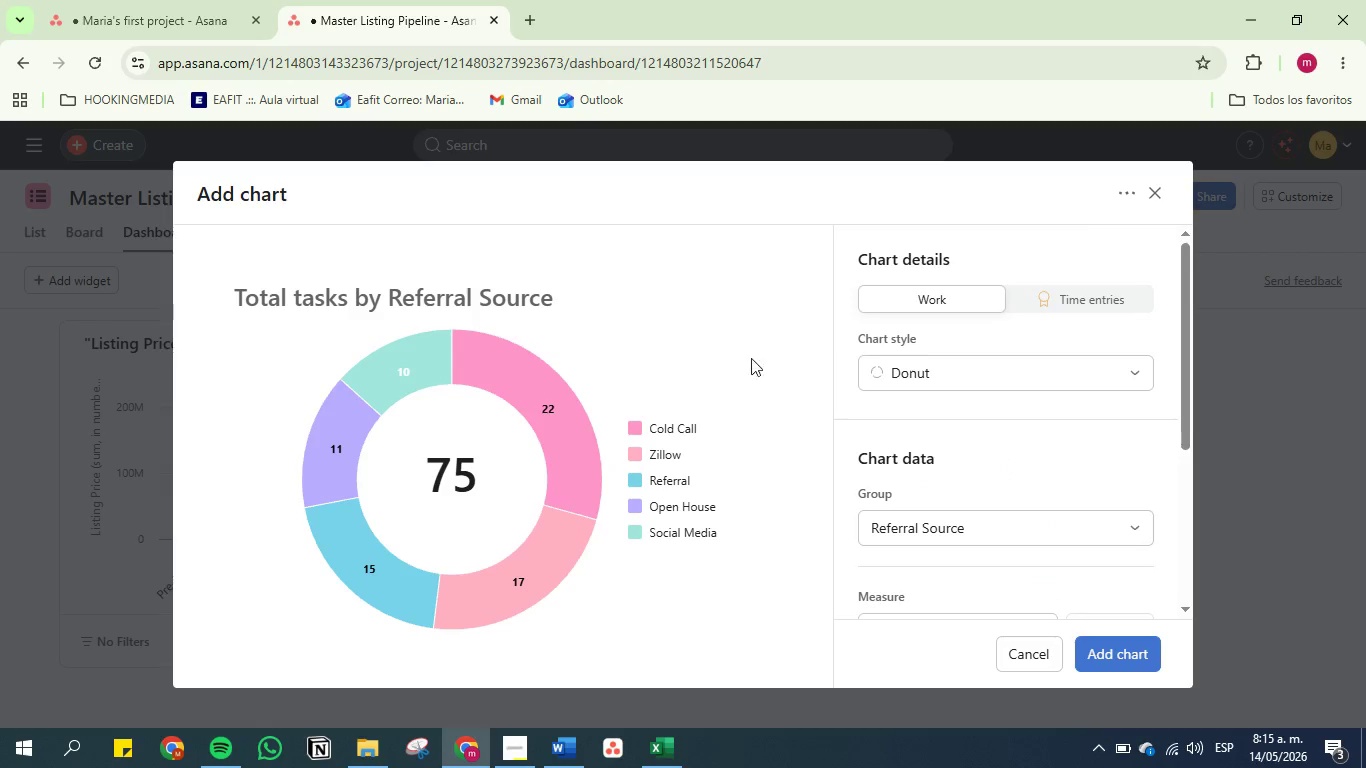 
left_click([568, 754])
 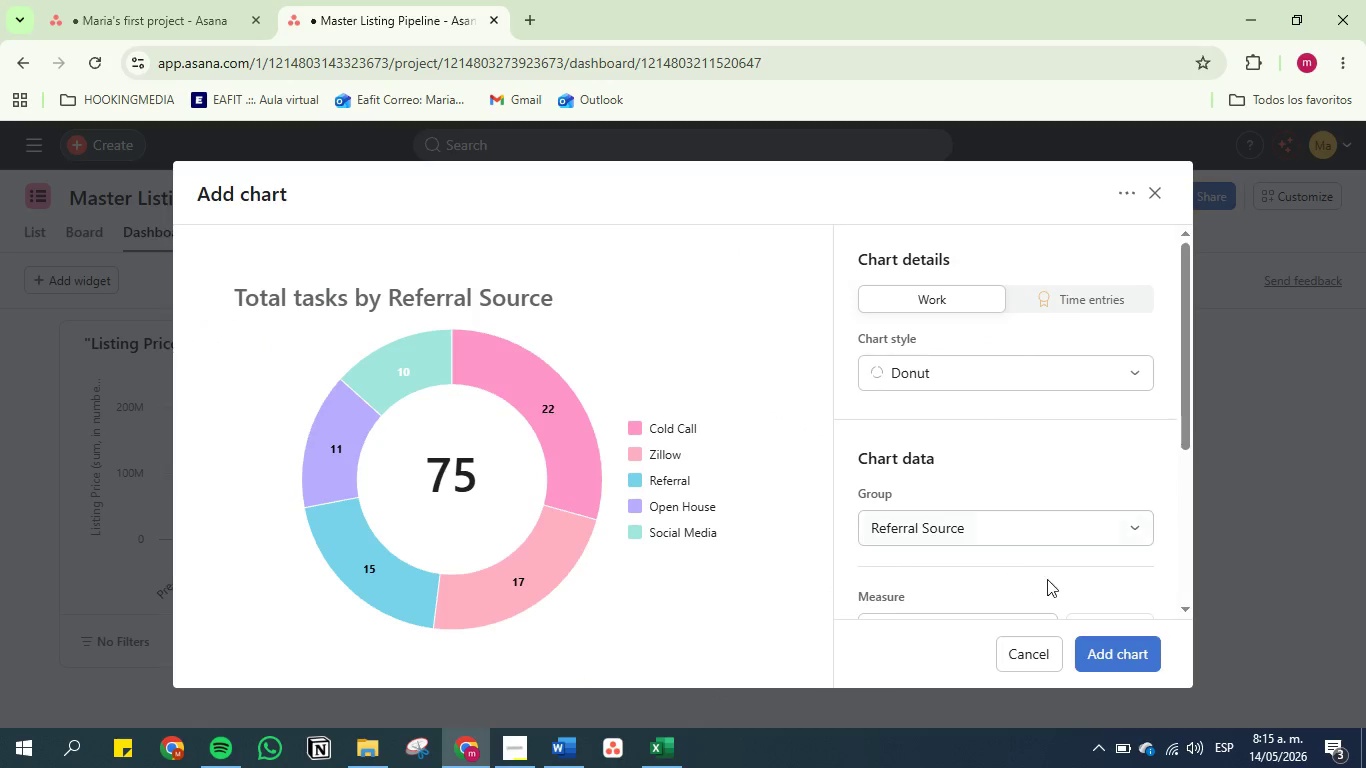 
left_click([1122, 647])
 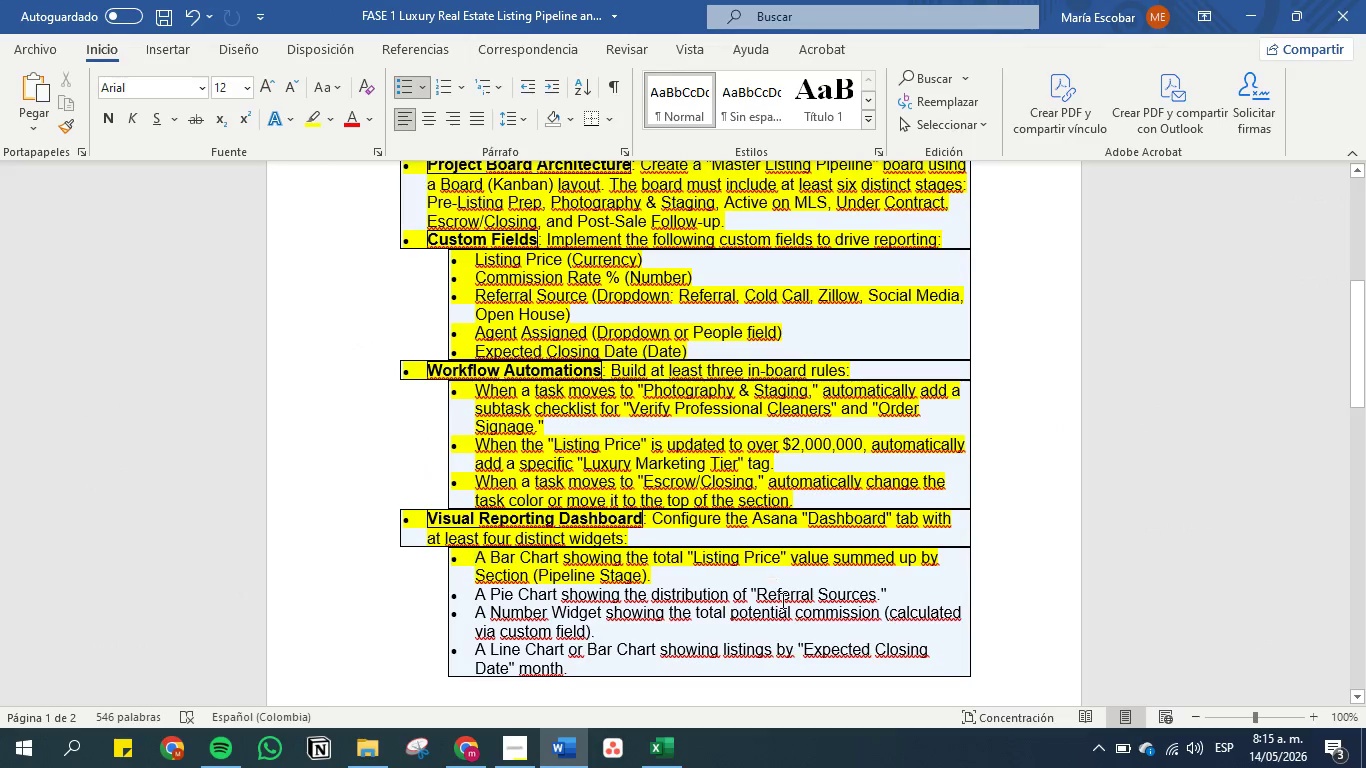 
left_click_drag(start_coordinate=[911, 590], to_coordinate=[450, 592])
 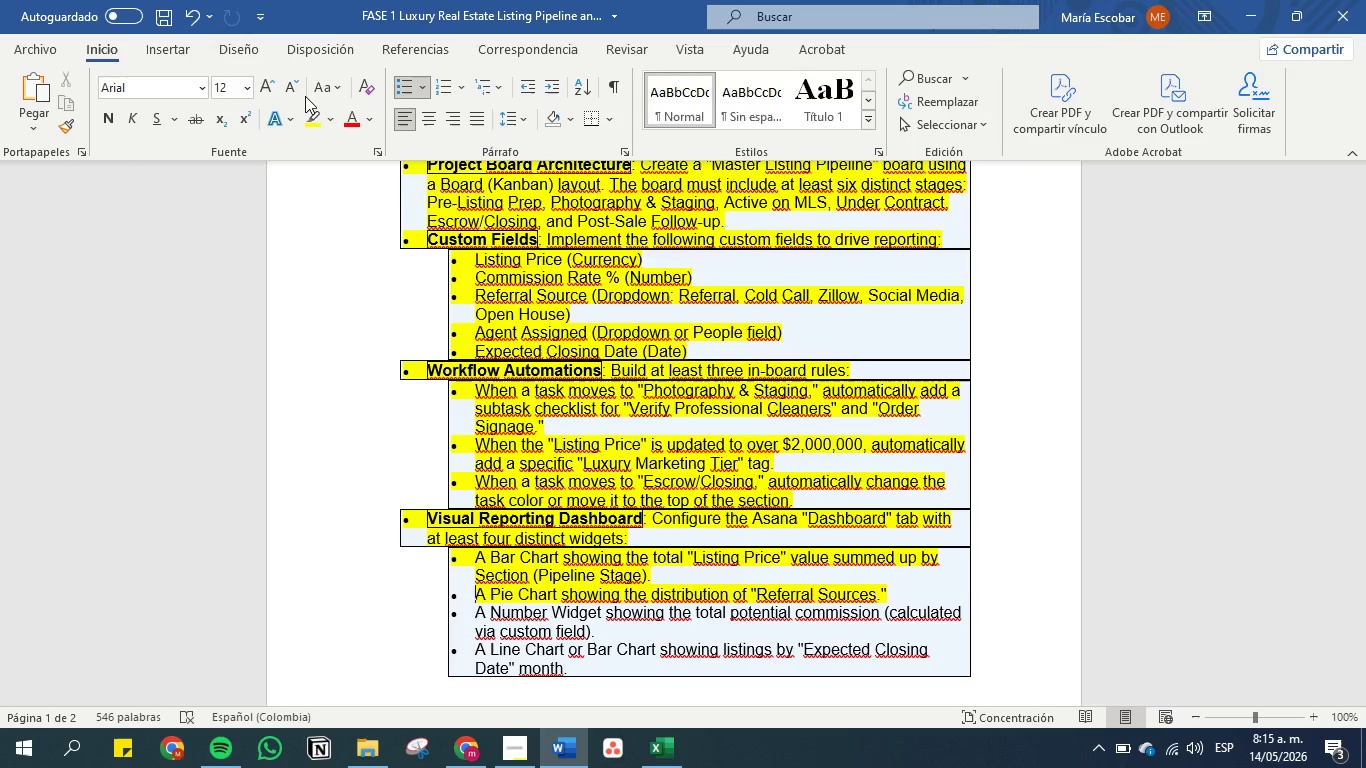 
wait(41.81)
 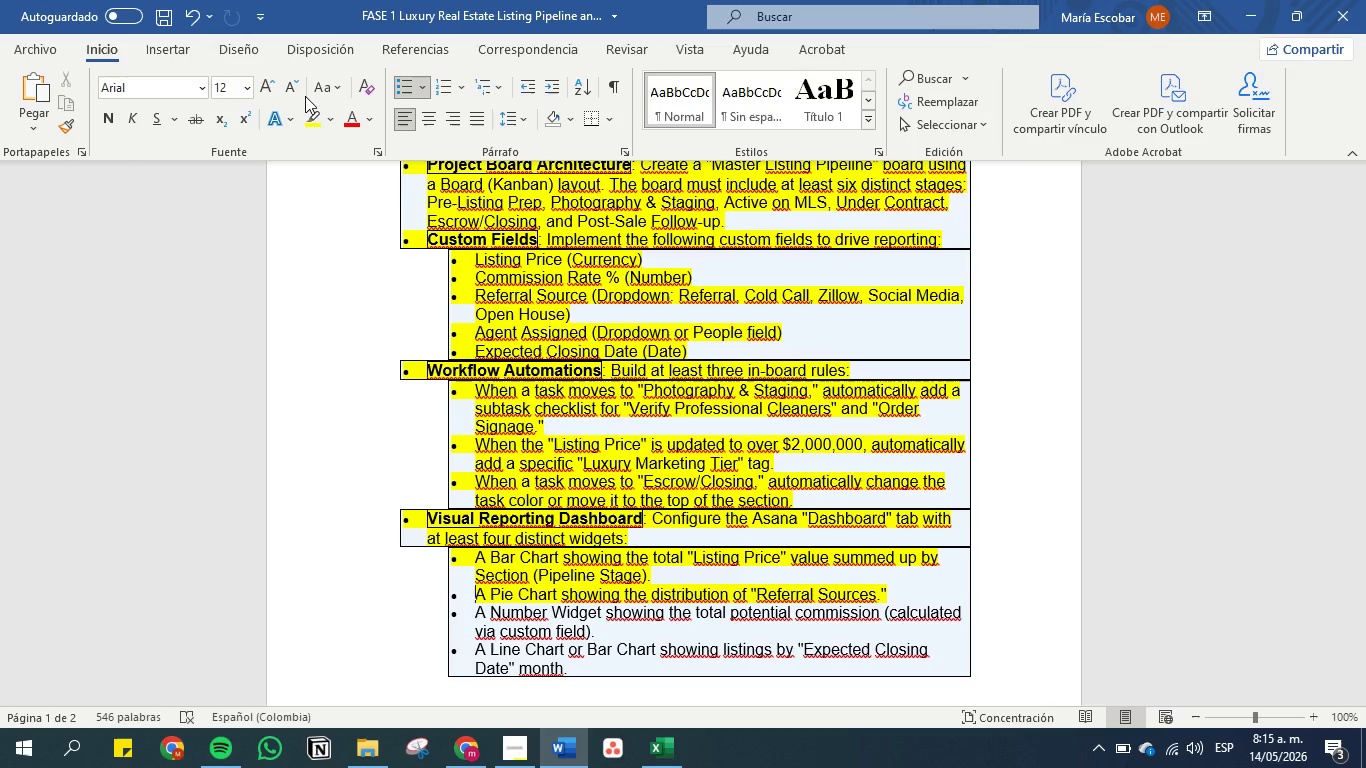 
scroll: coordinate [604, 286], scroll_direction: down, amount: 1.0
 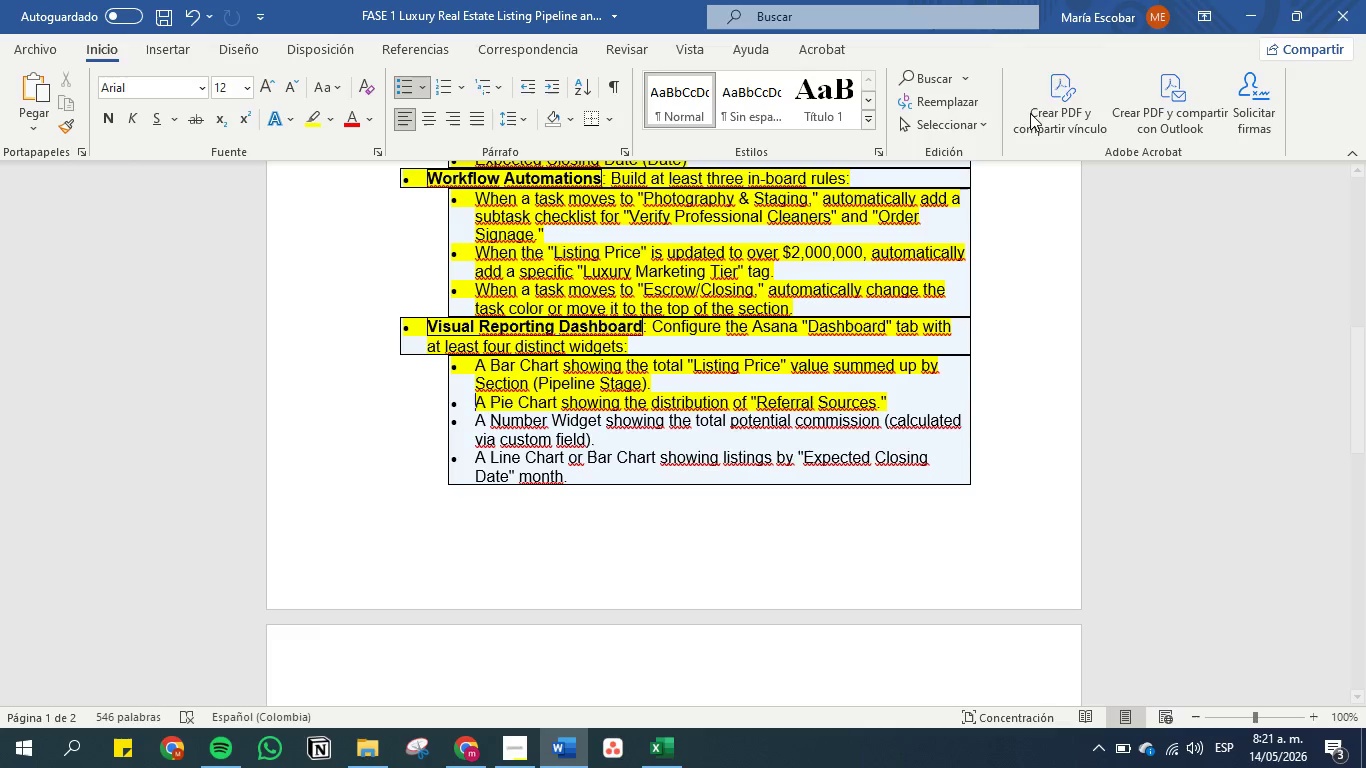 
wait(321.11)
 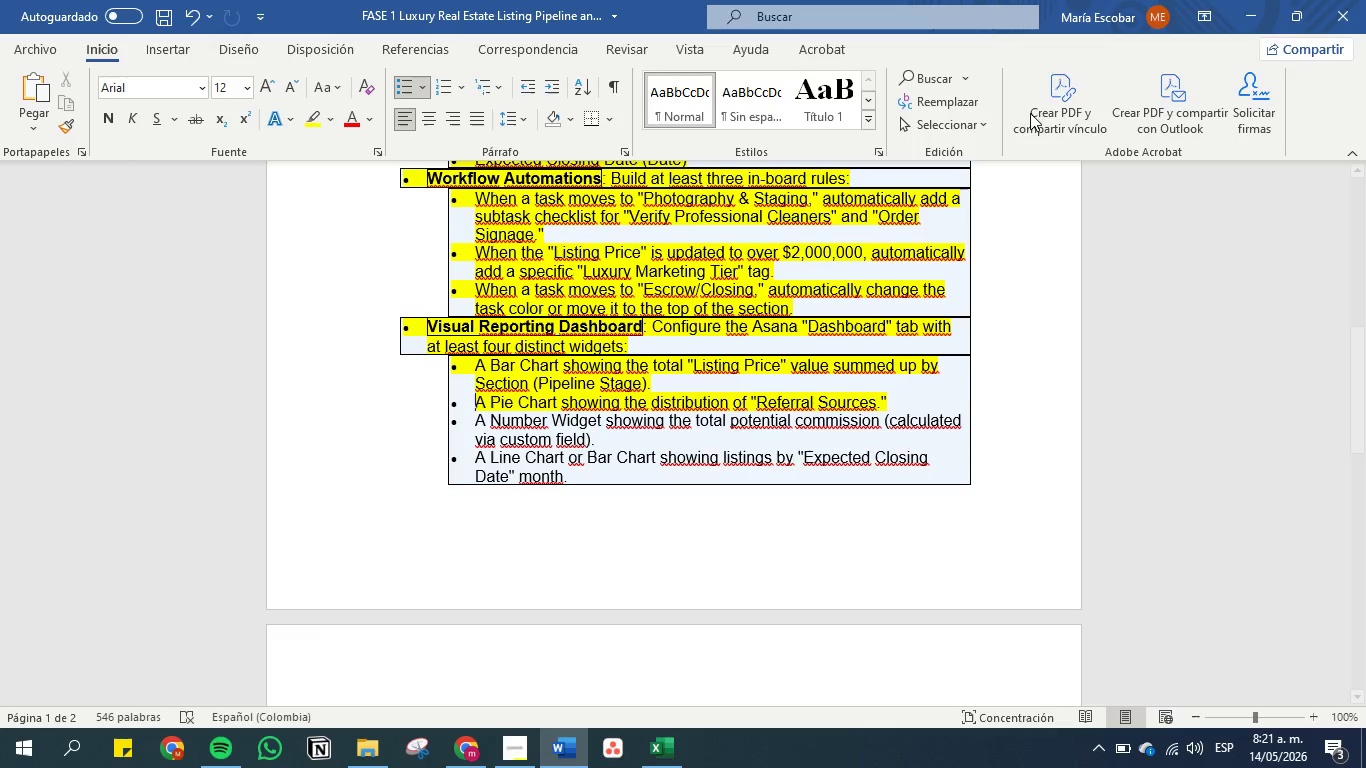 
left_click_drag(start_coordinate=[730, 416], to_coordinate=[883, 418])
 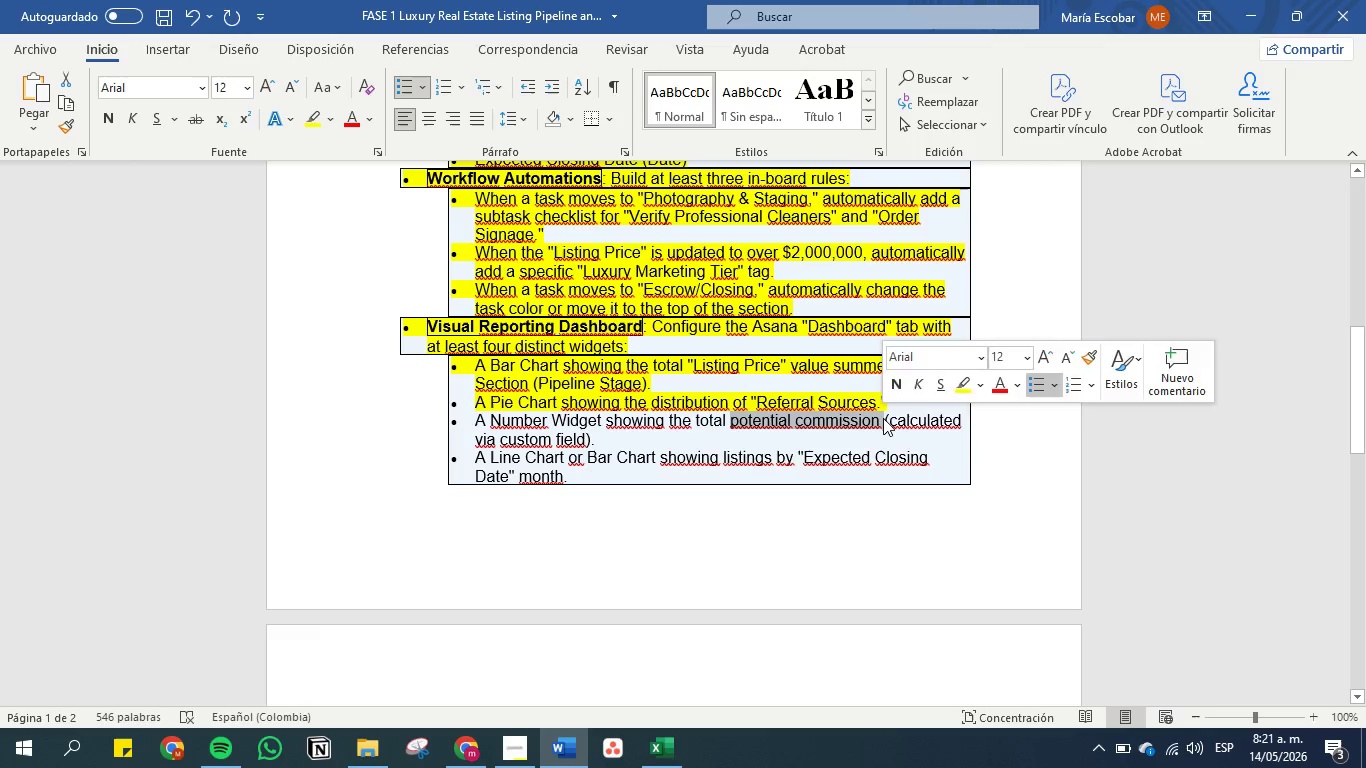 
key(Control+C)
 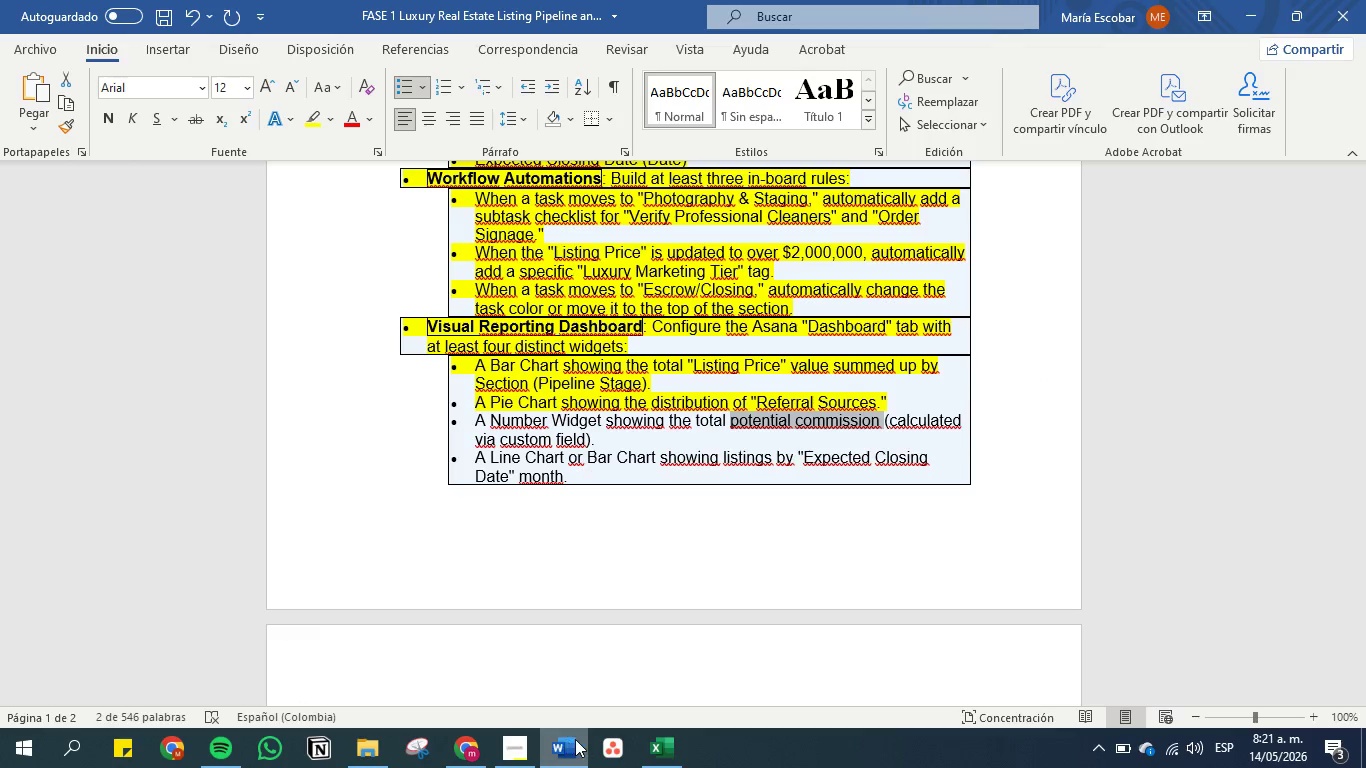 
left_click([455, 766])
 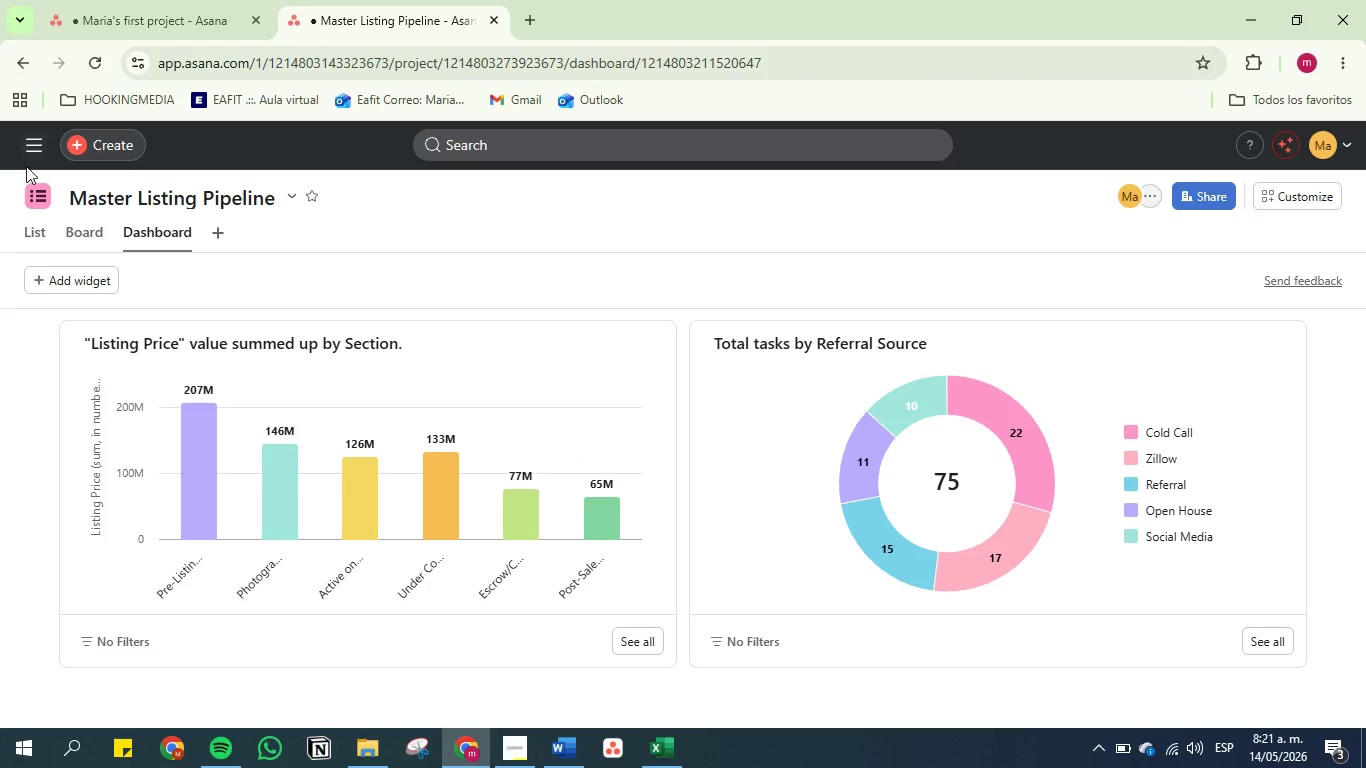 
left_click([36, 234])
 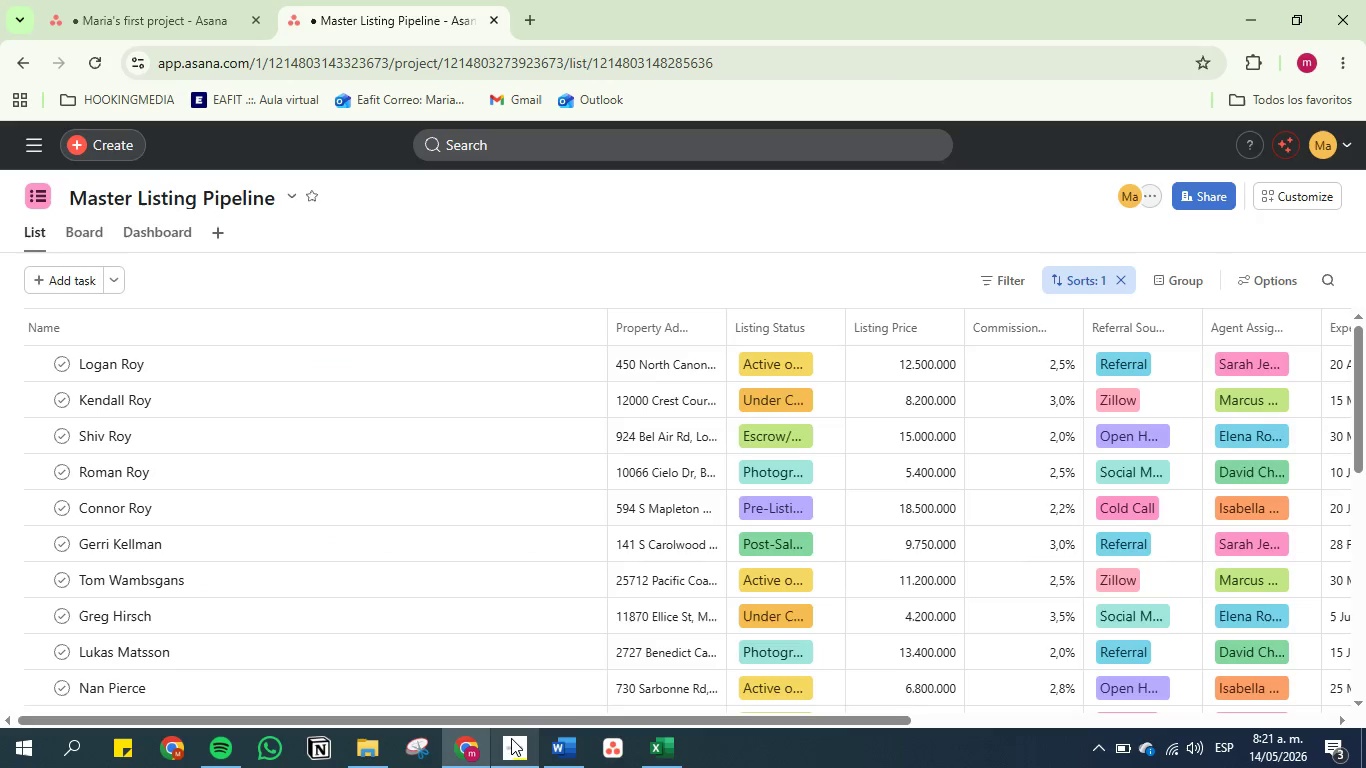 
left_click_drag(start_coordinate=[534, 719], to_coordinate=[1227, 646])
 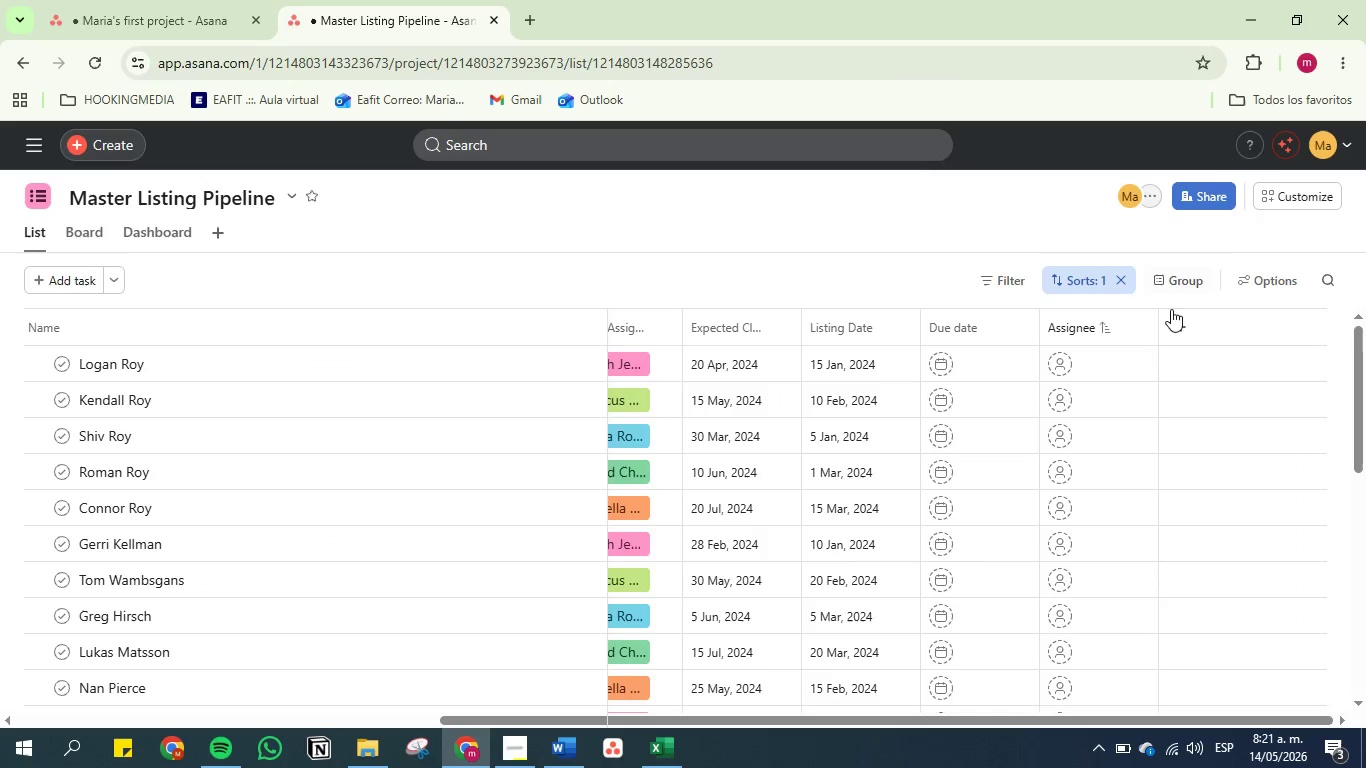 
left_click([1191, 326])
 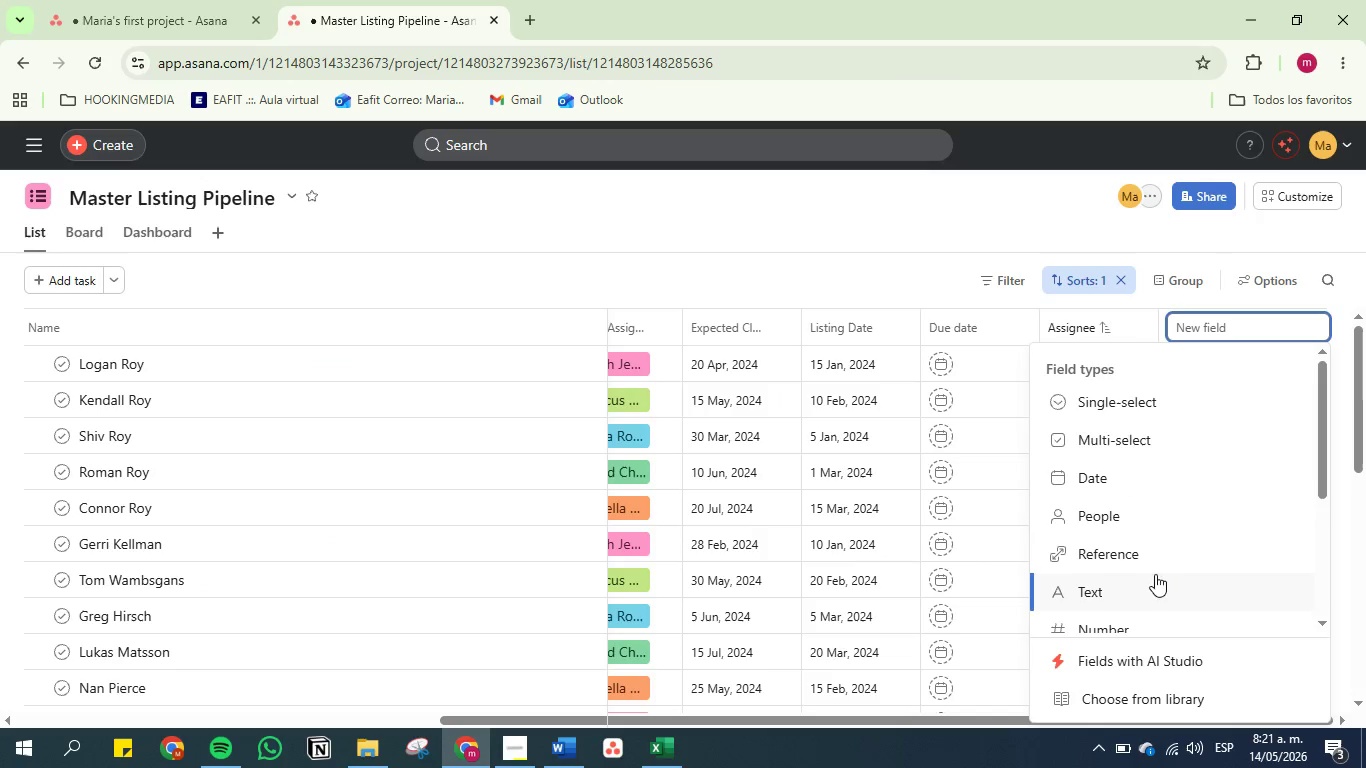 
scroll: coordinate [1154, 482], scroll_direction: down, amount: 1.0
 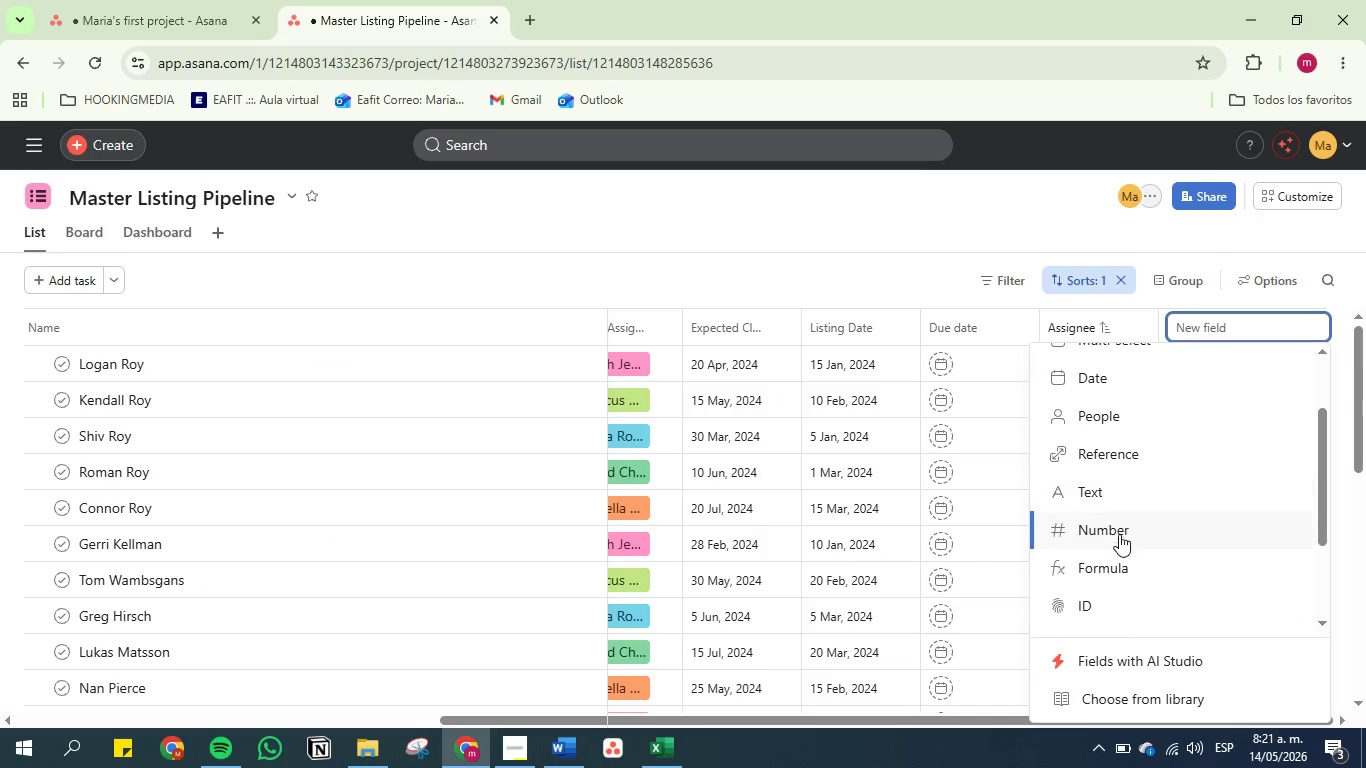 
left_click([1119, 534])
 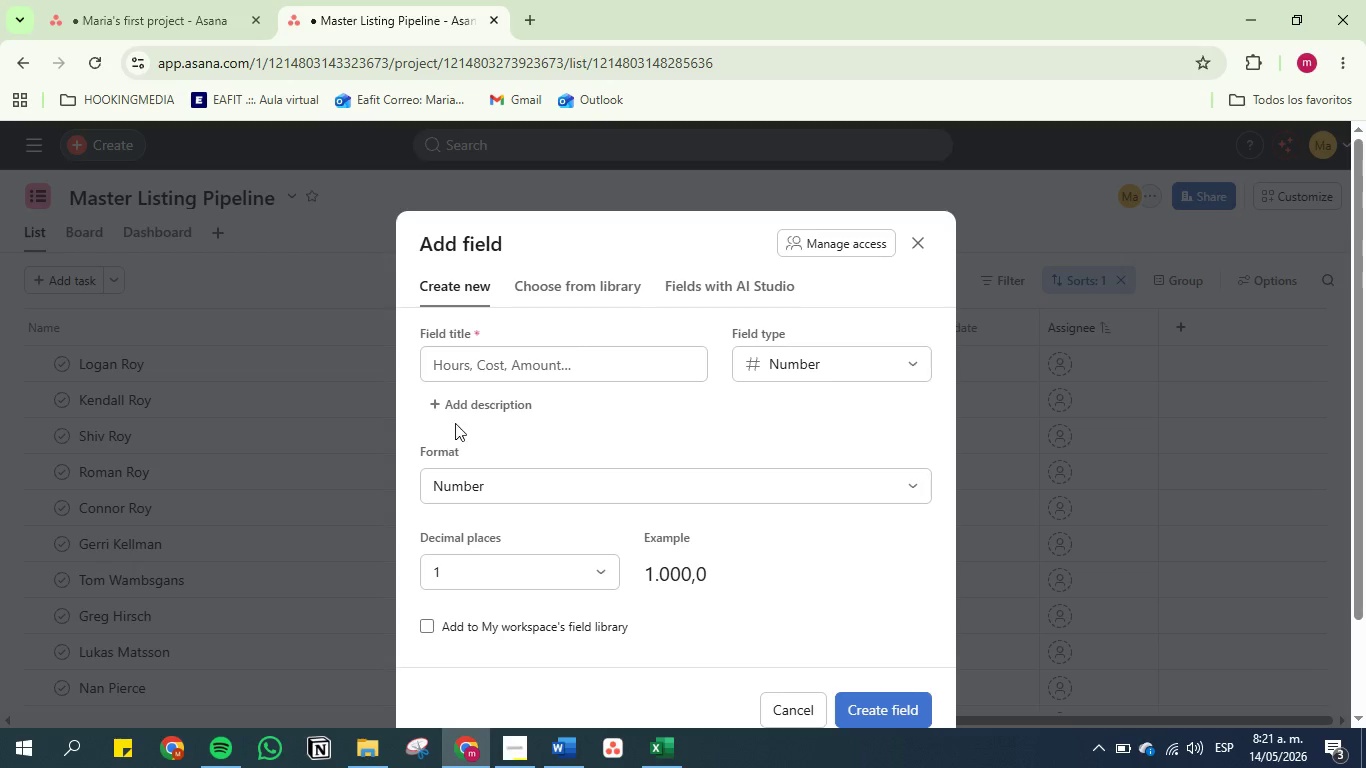 
left_click([501, 364])
 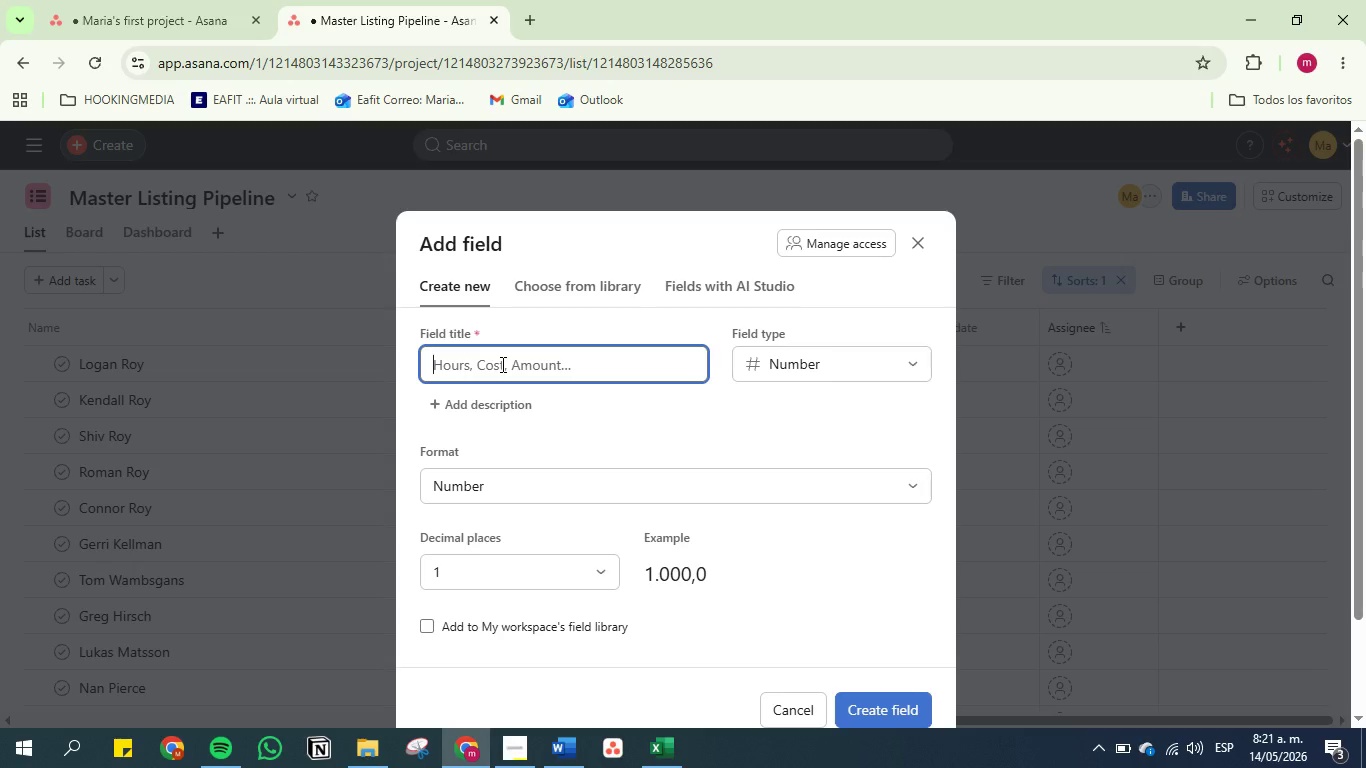 
key(Control+V)
 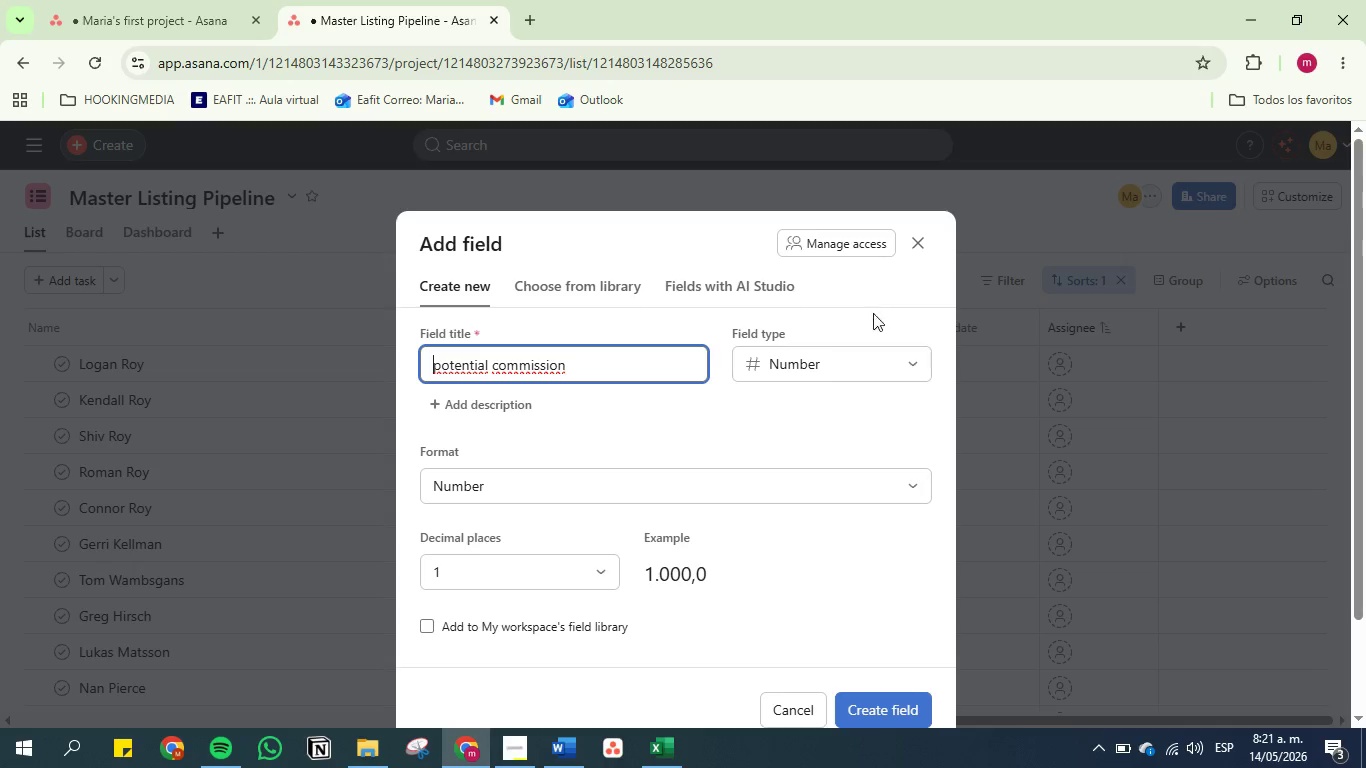 
left_click([785, 699])
 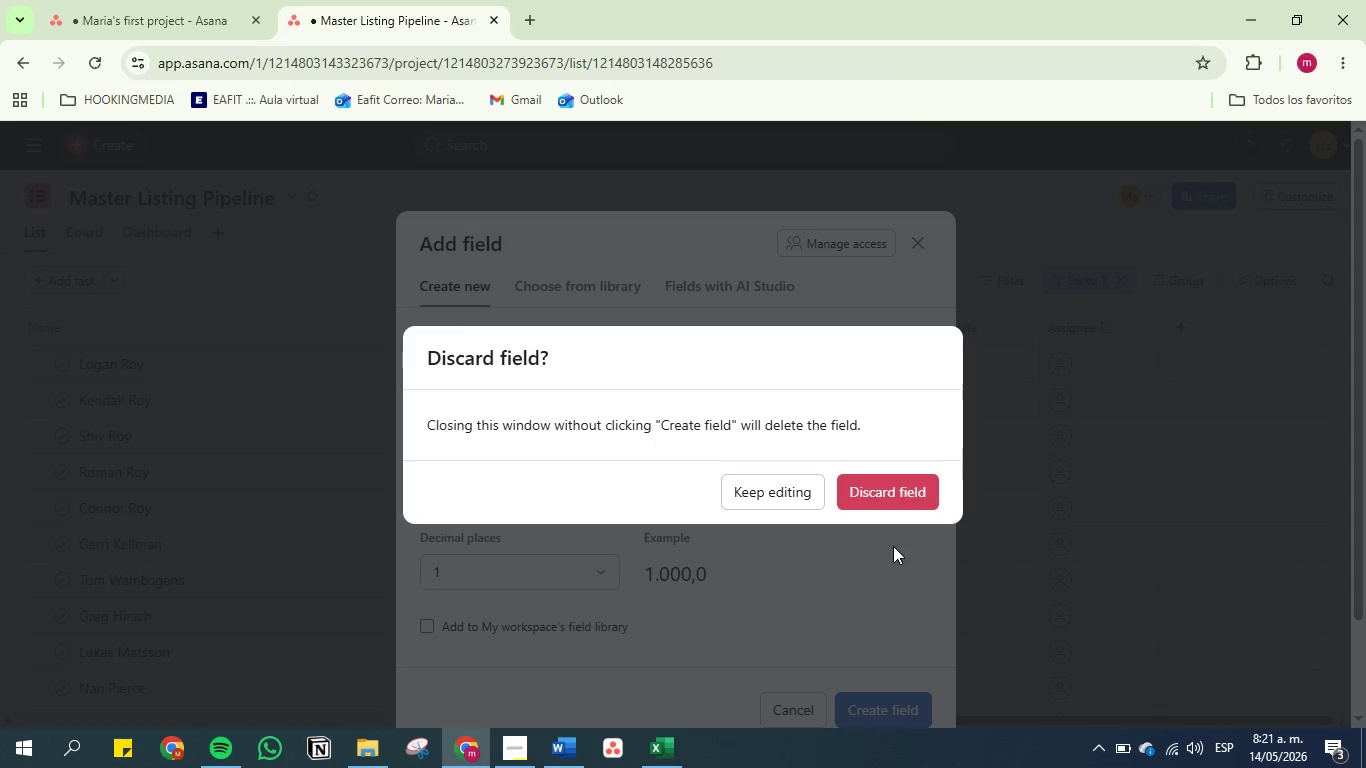 
left_click([889, 494])
 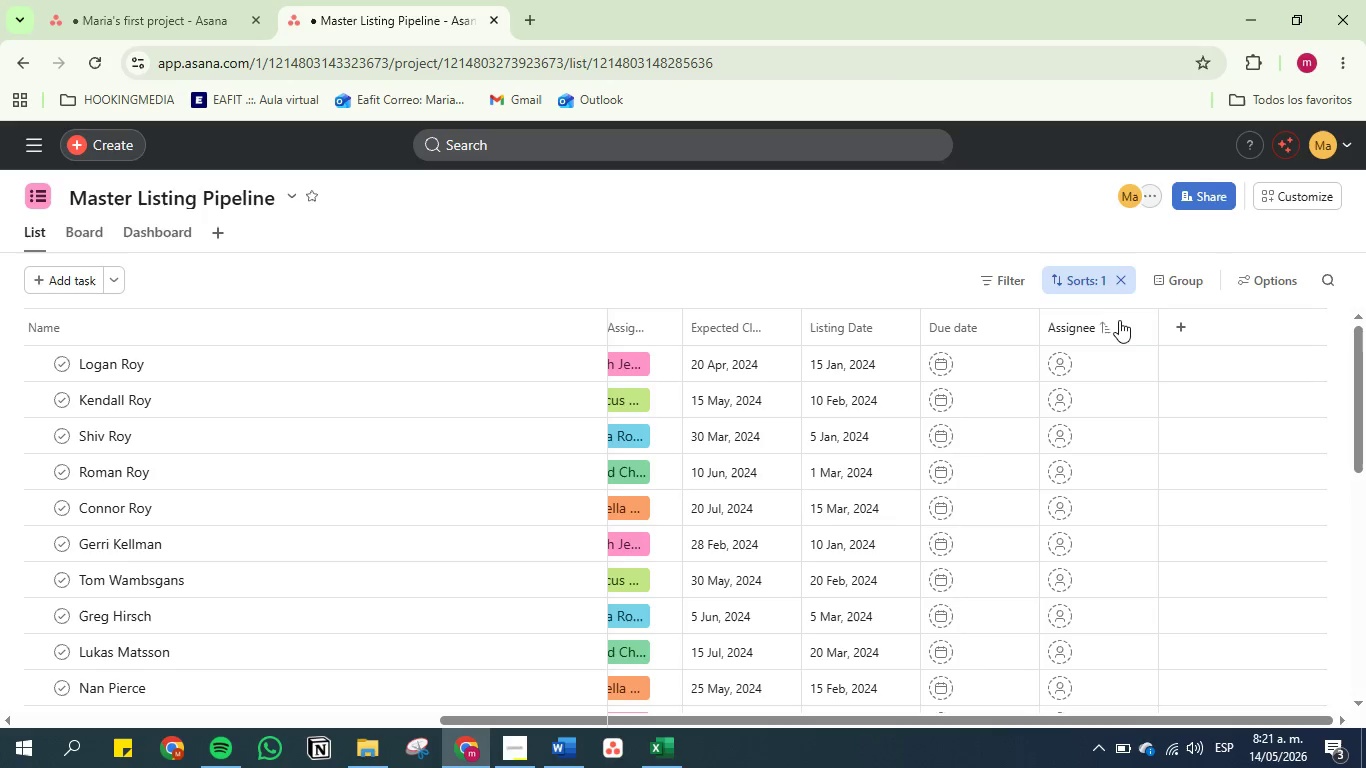 
left_click([1170, 328])
 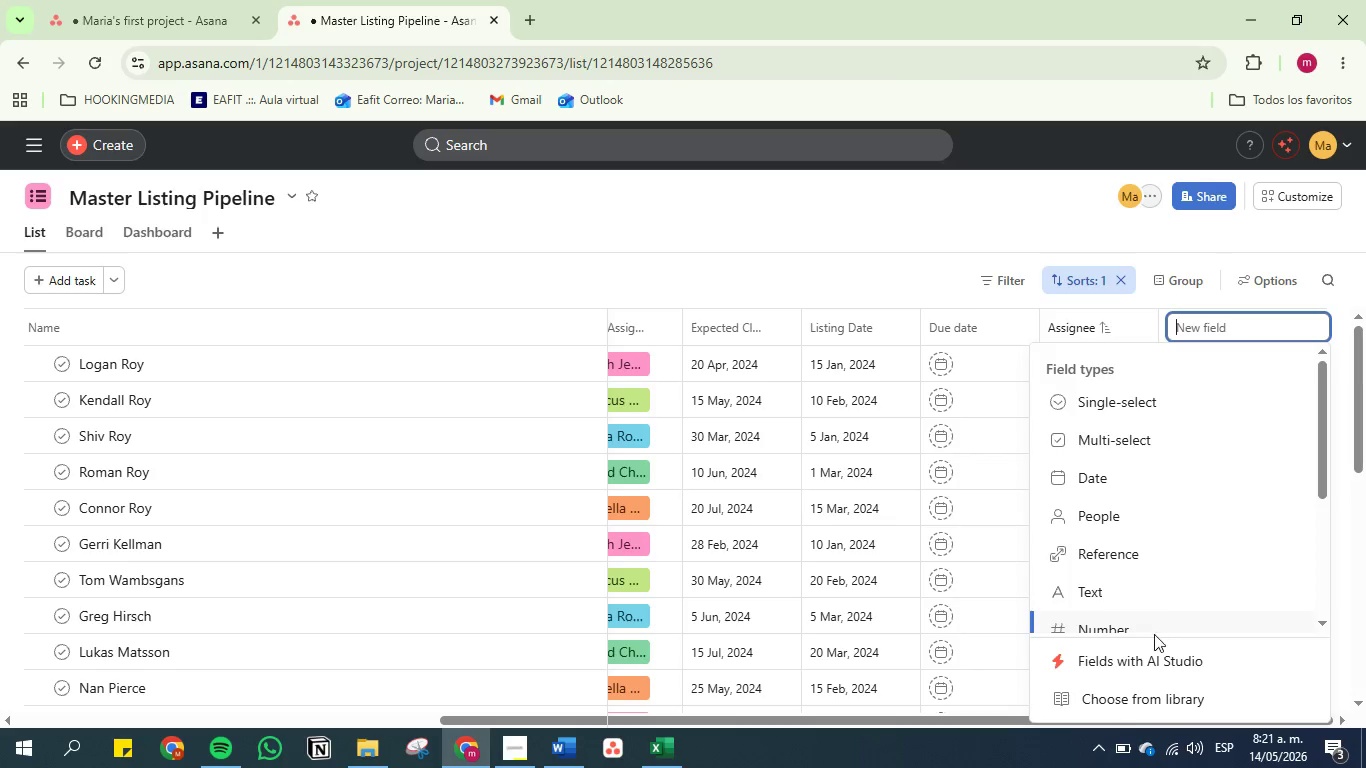 
scroll: coordinate [1130, 426], scroll_direction: down, amount: 3.0
 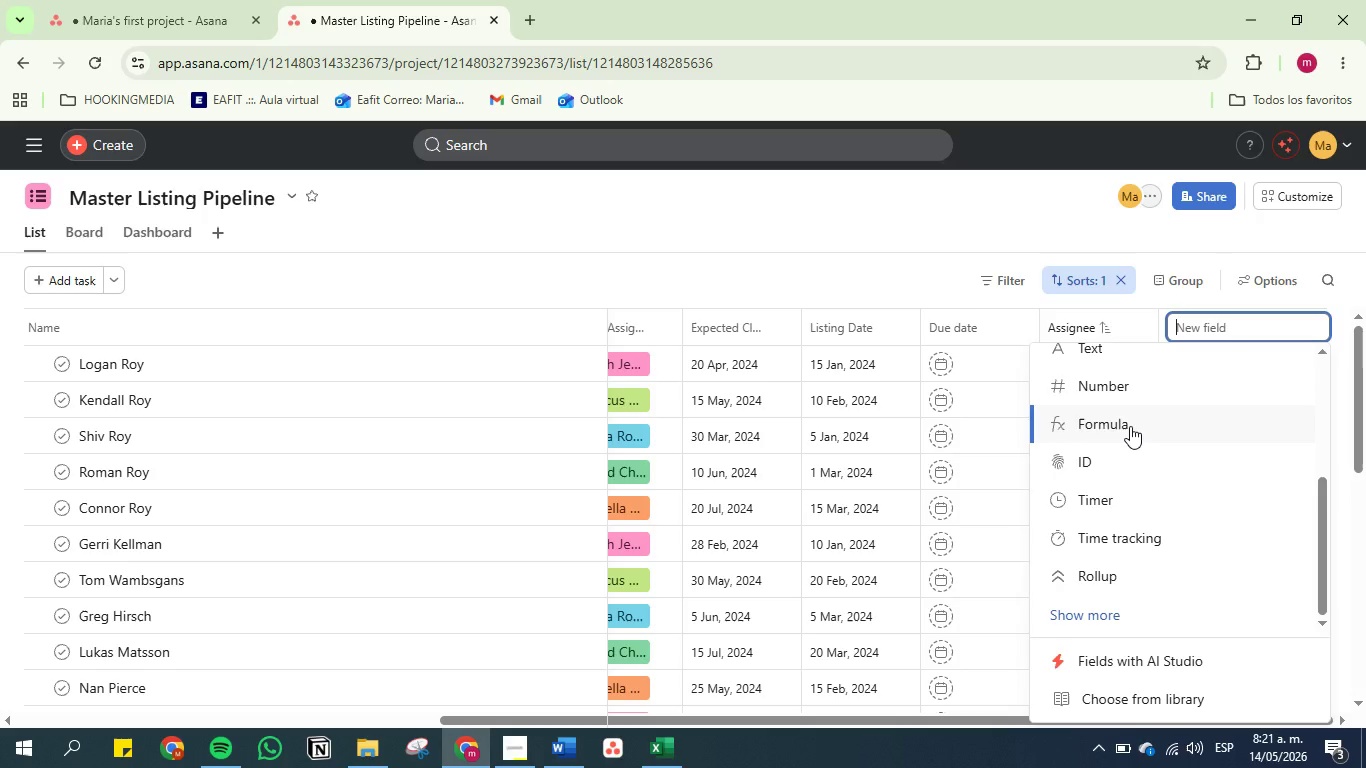 
left_click([1130, 426])
 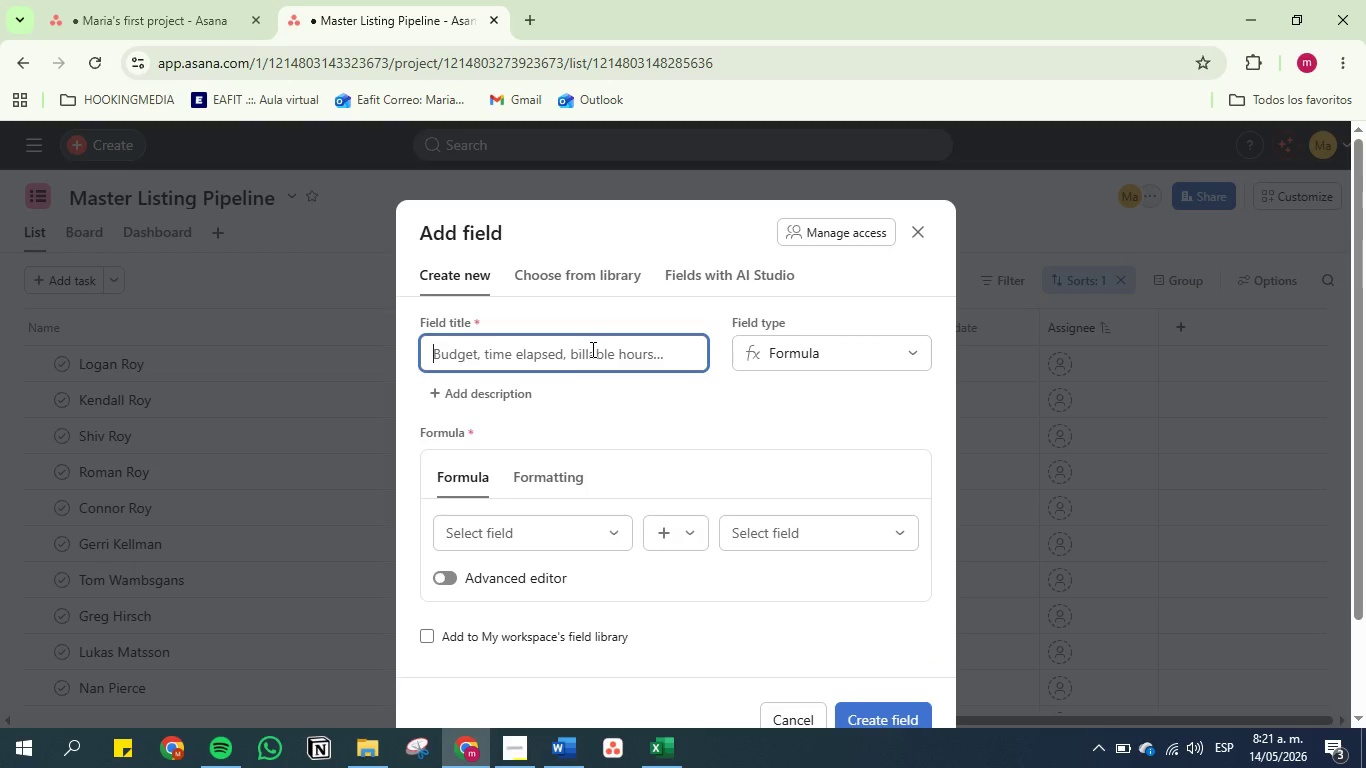 
key(Control+V)
 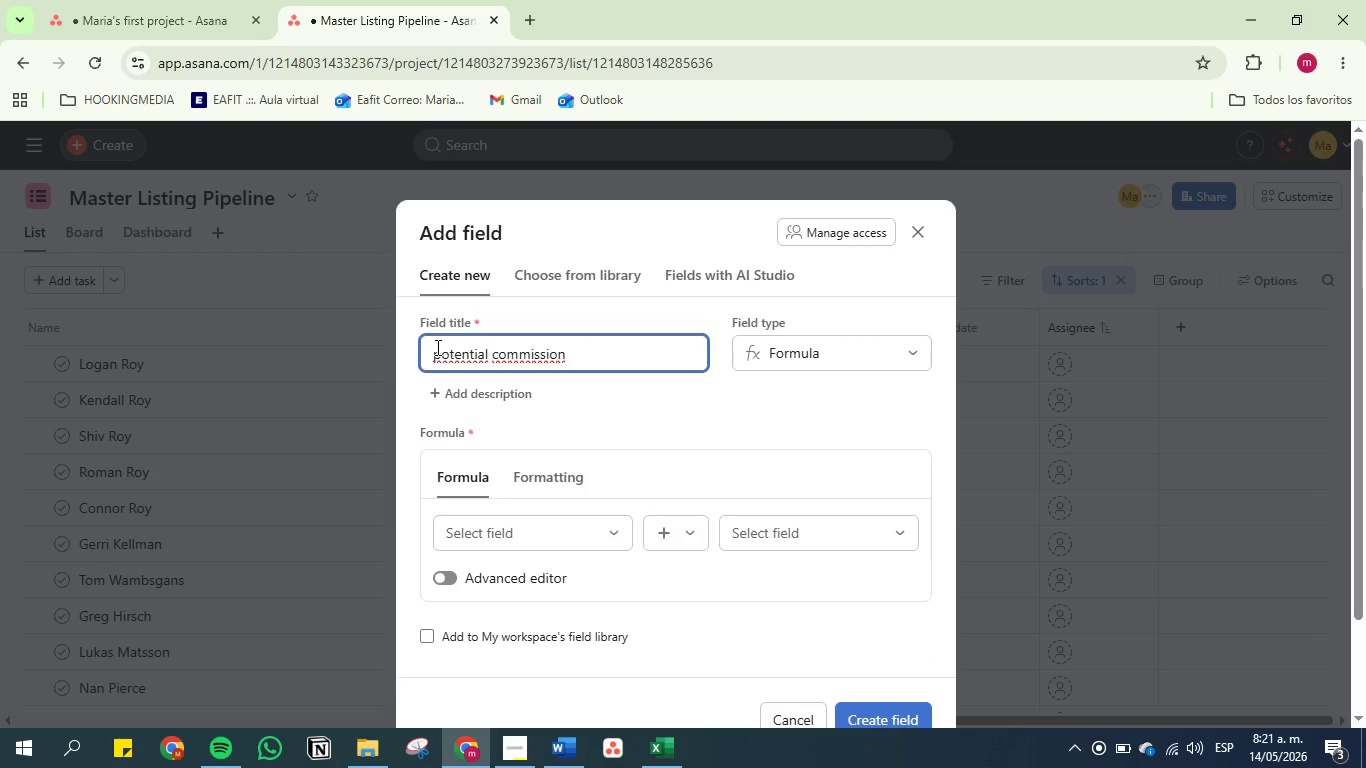 
left_click([442, 347])
 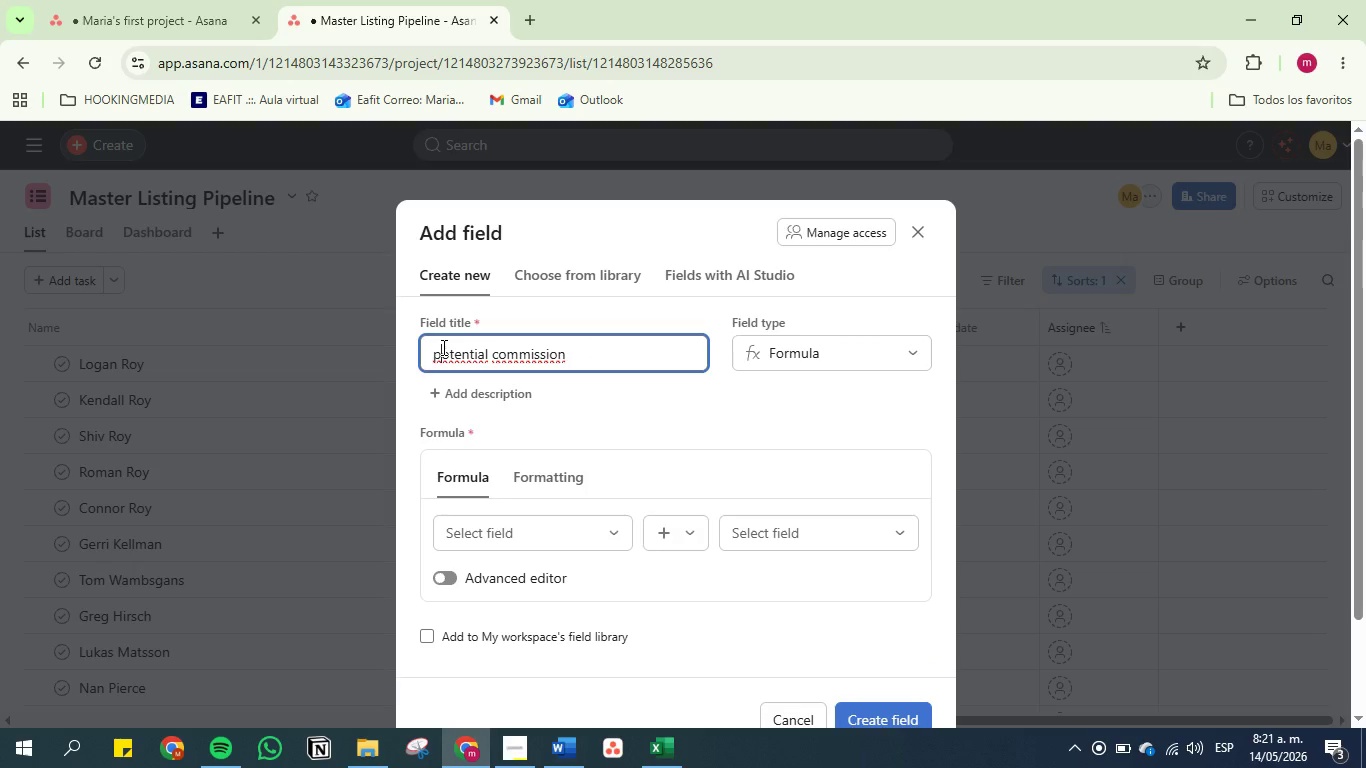 
key(Backspace)
 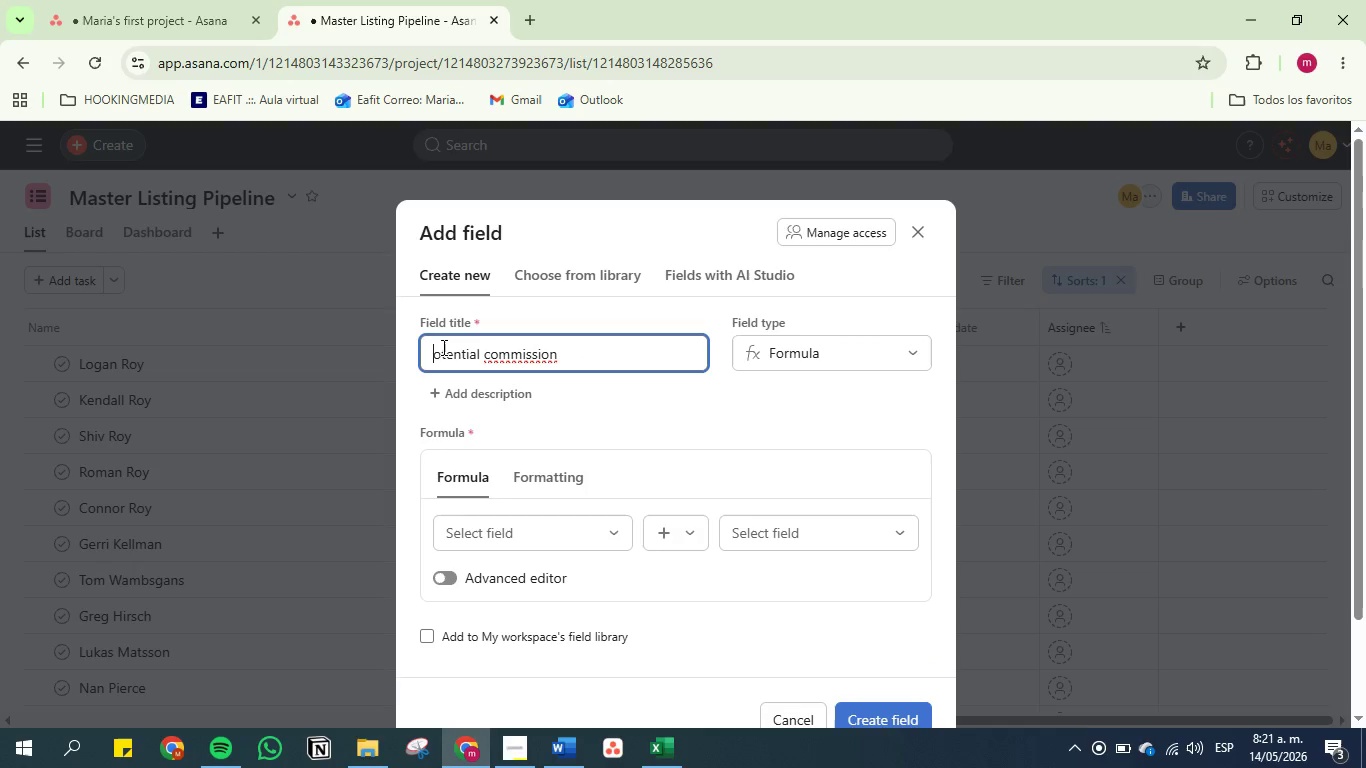 
key(CapsLock)
 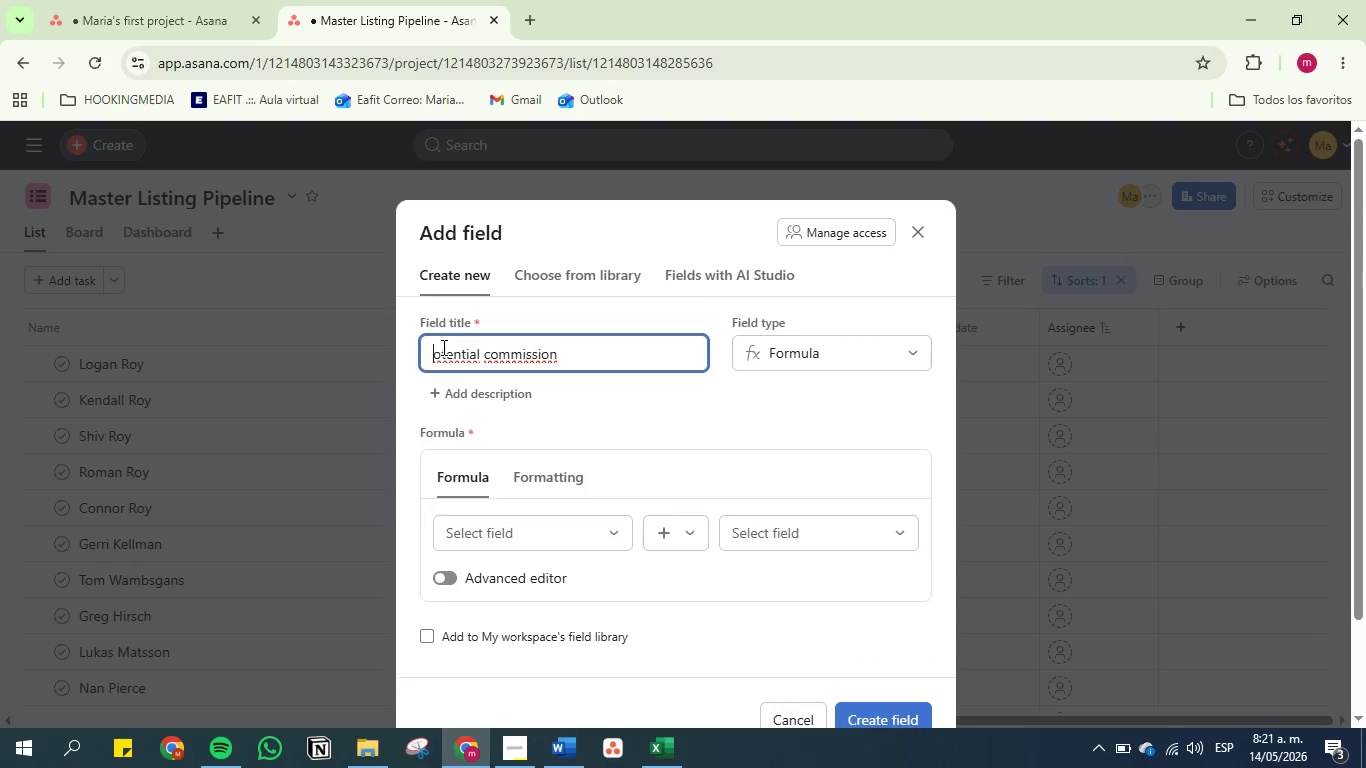 
key(P)
 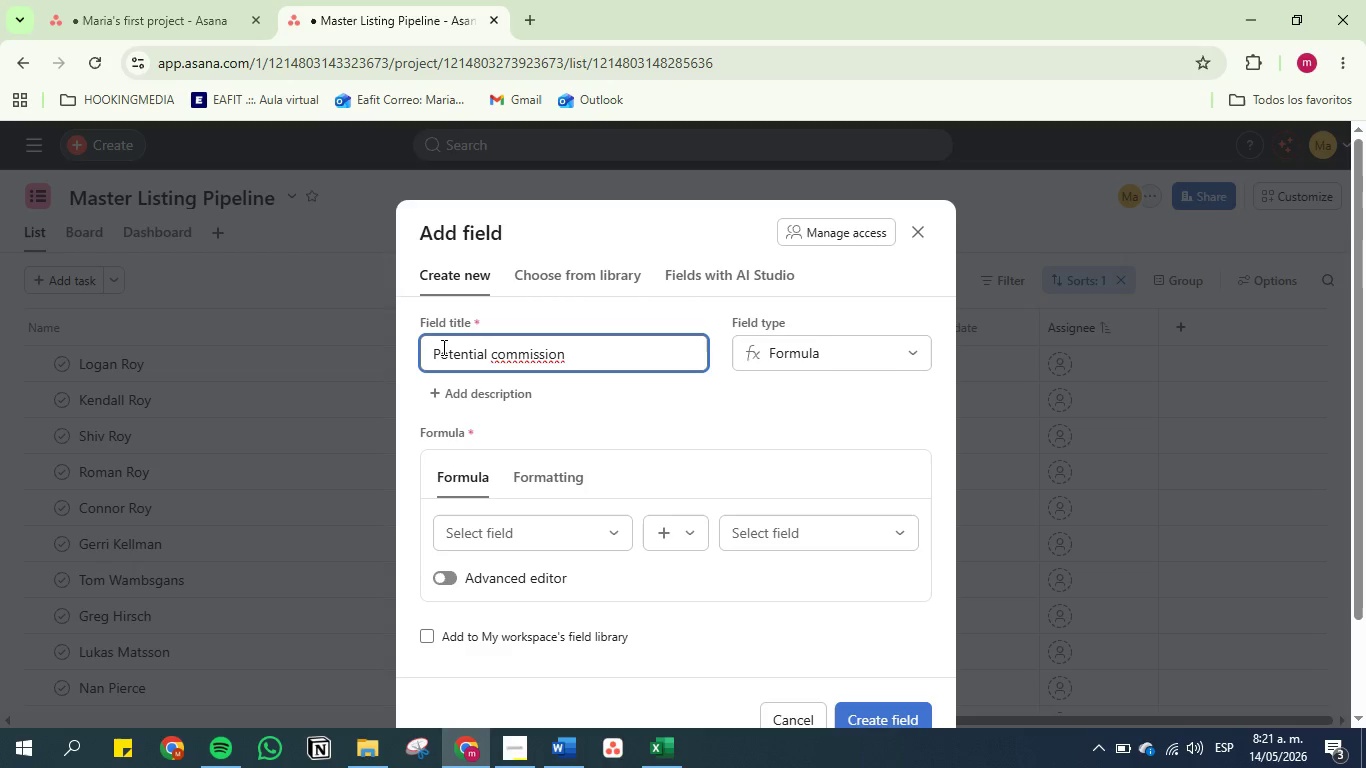 
key(CapsLock)
 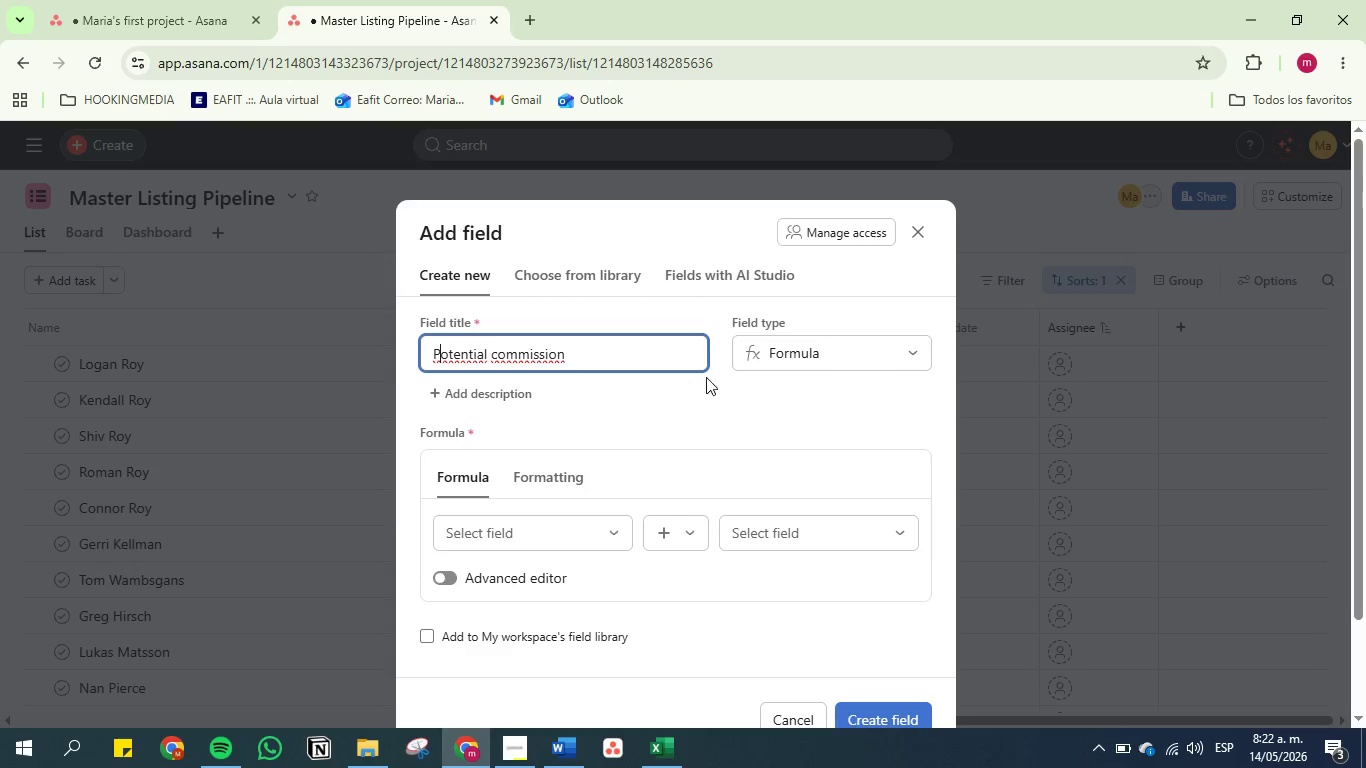 
scroll: coordinate [699, 390], scroll_direction: down, amount: 1.0
 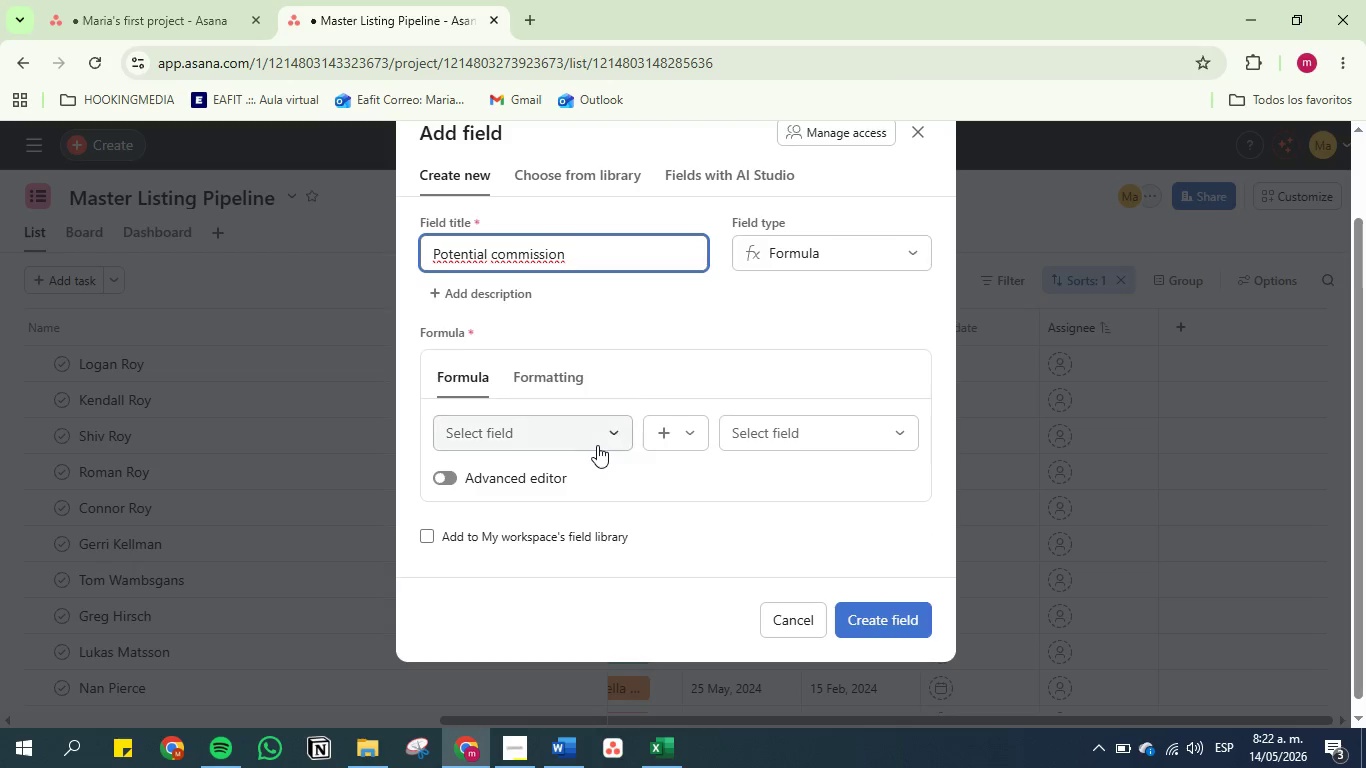 
left_click([597, 444])
 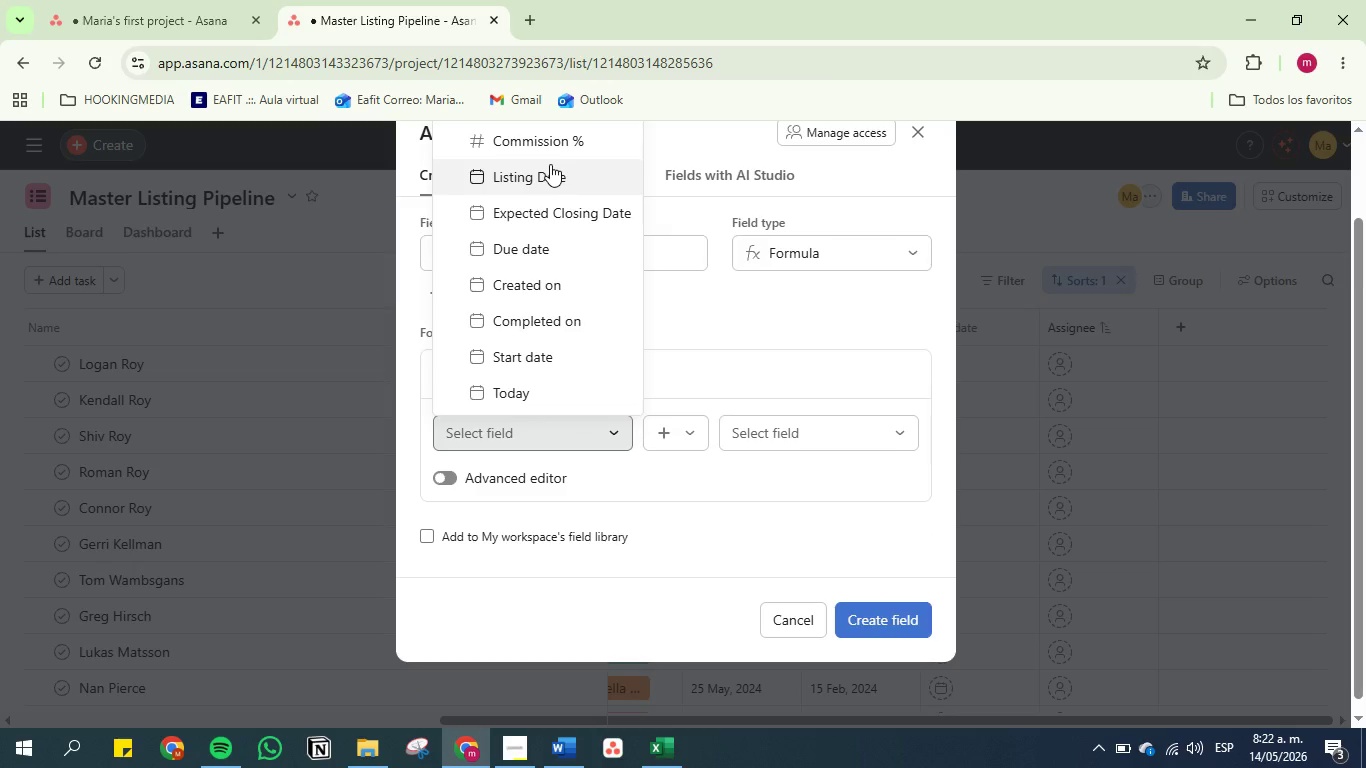 
wait(6.2)
 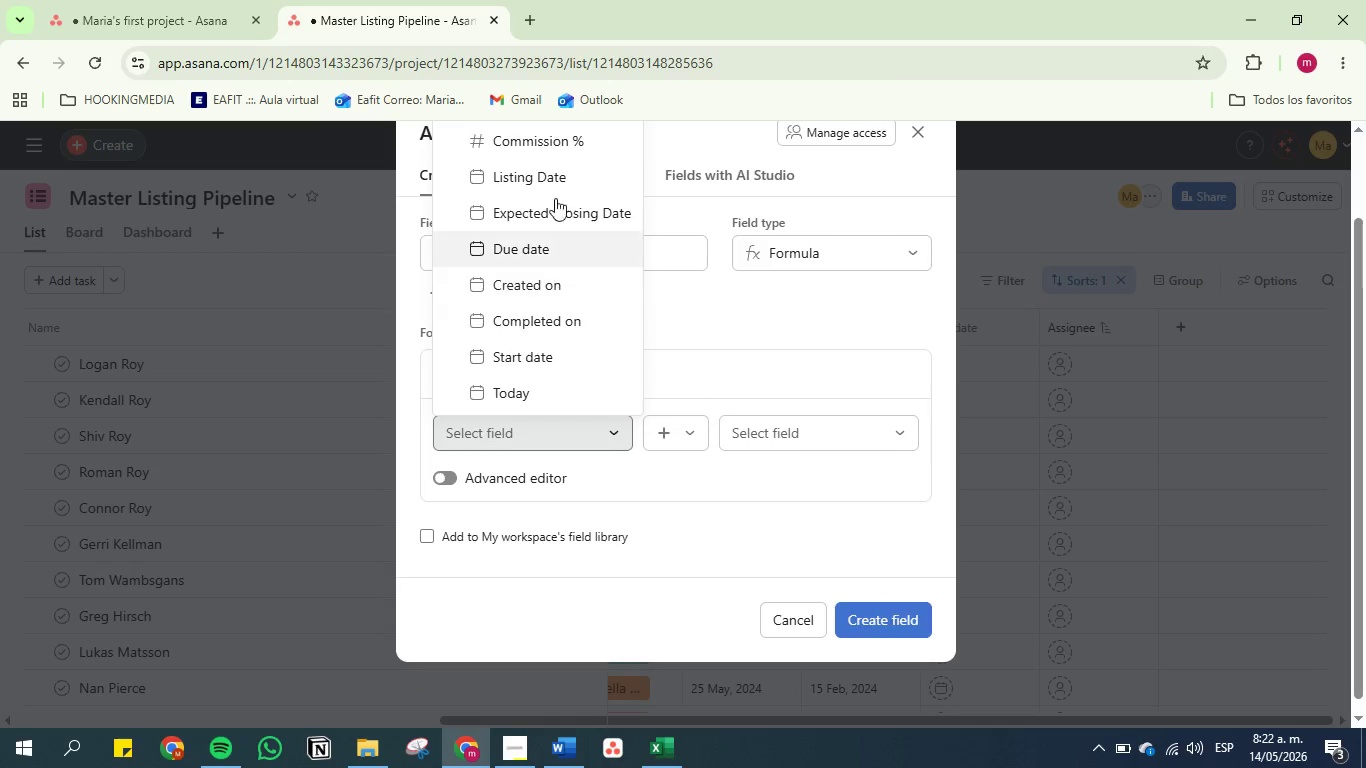 
scroll: coordinate [711, 347], scroll_direction: up, amount: 12.0
 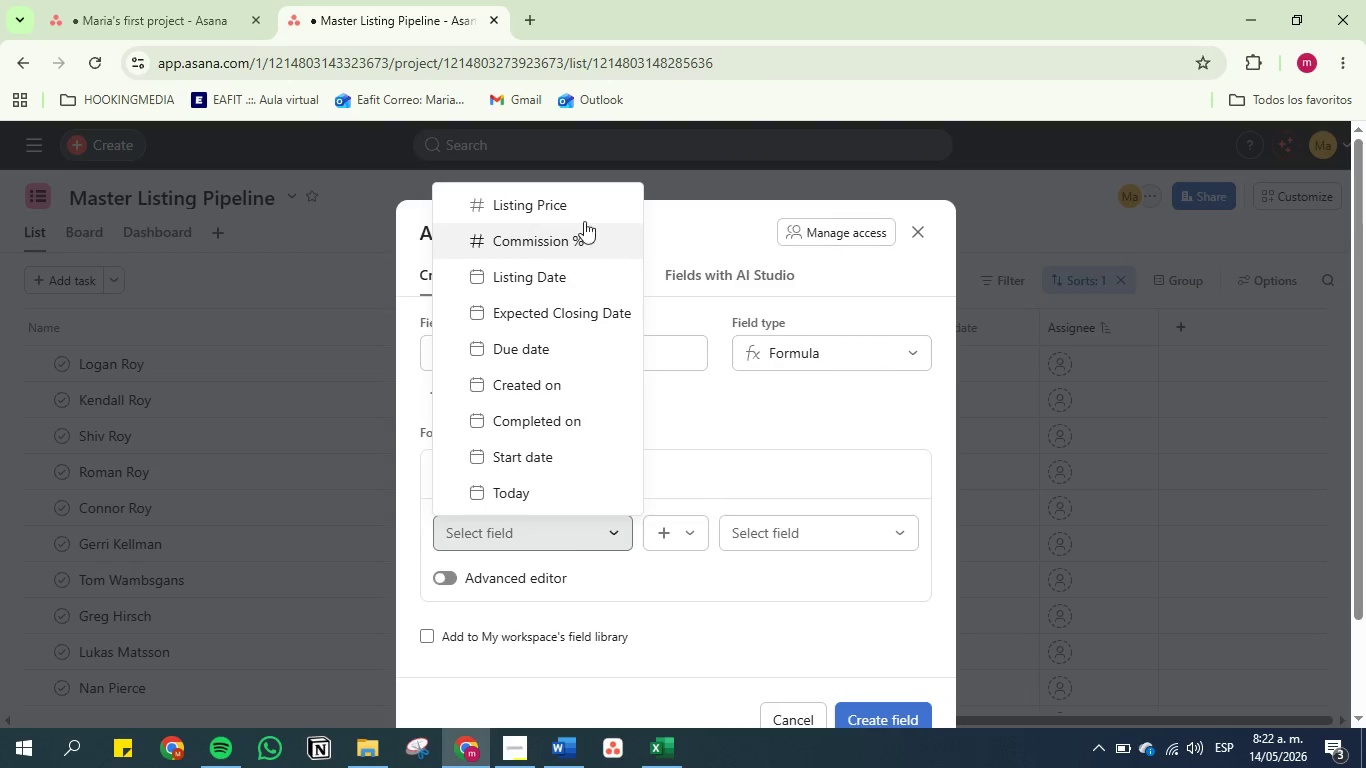 
left_click([565, 207])
 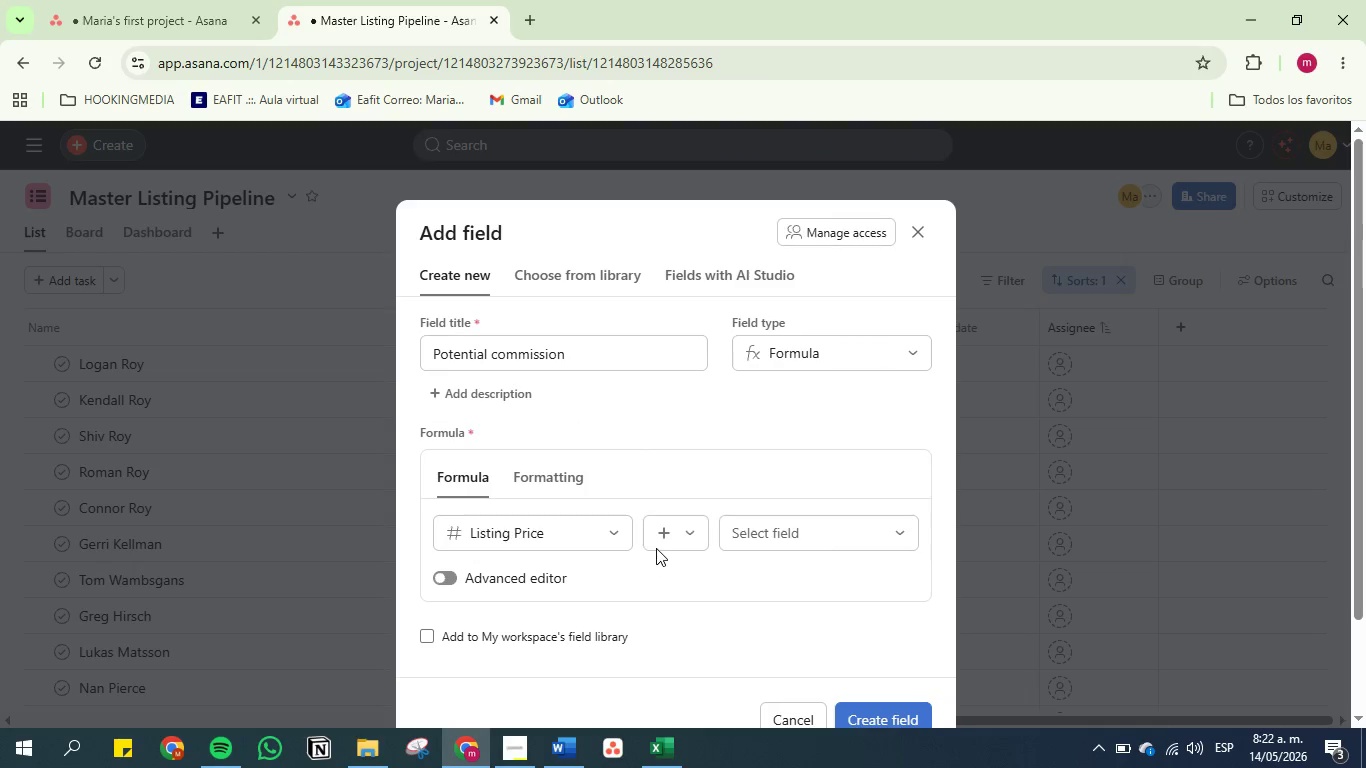 
left_click([676, 528])
 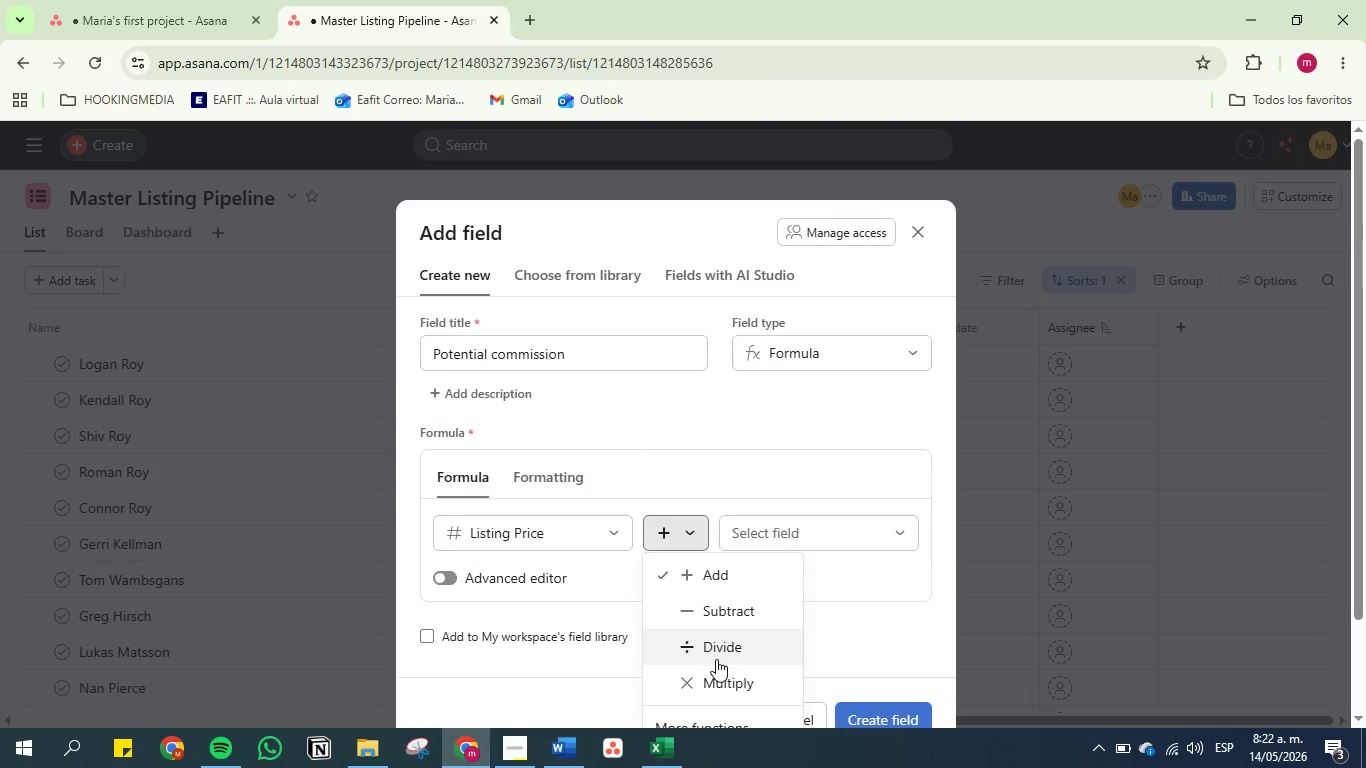 
left_click([721, 674])
 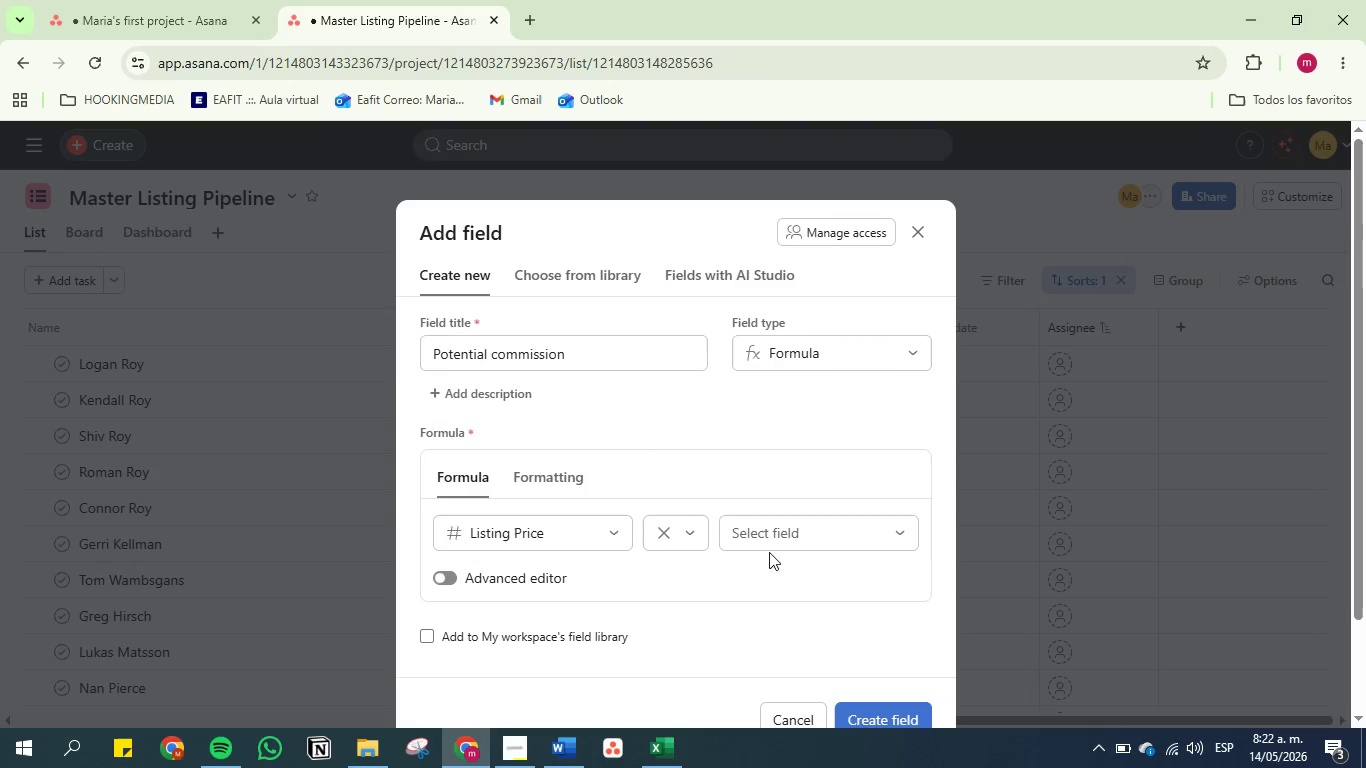 
left_click([774, 537])
 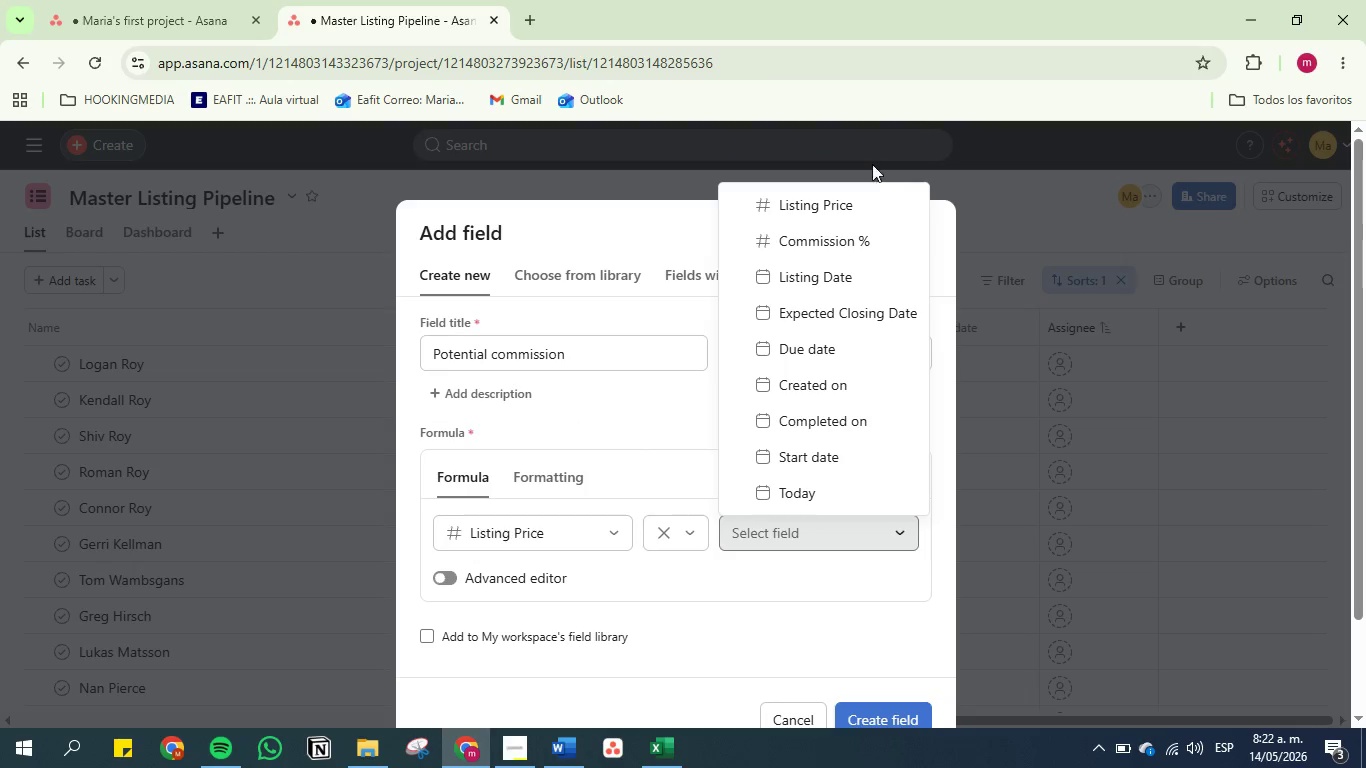 
left_click([819, 250])
 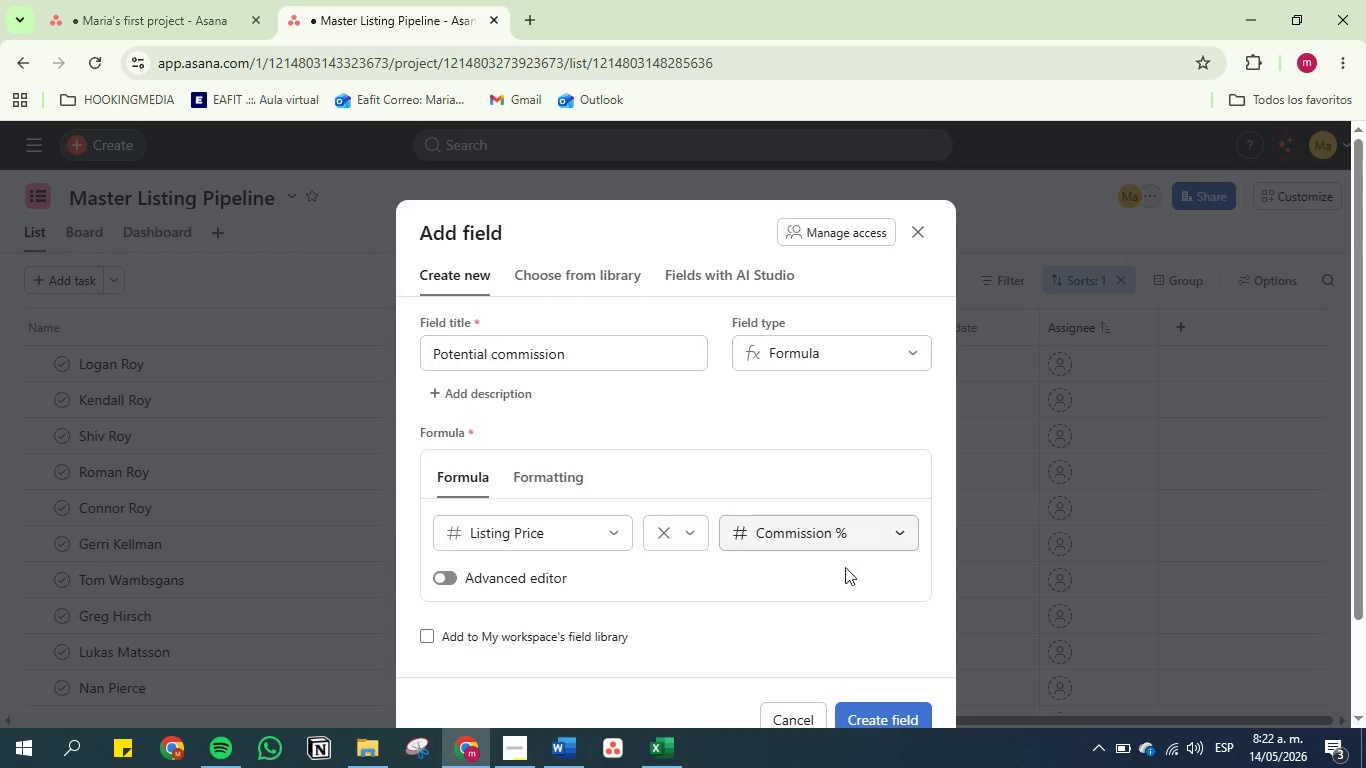 
left_click([865, 708])
 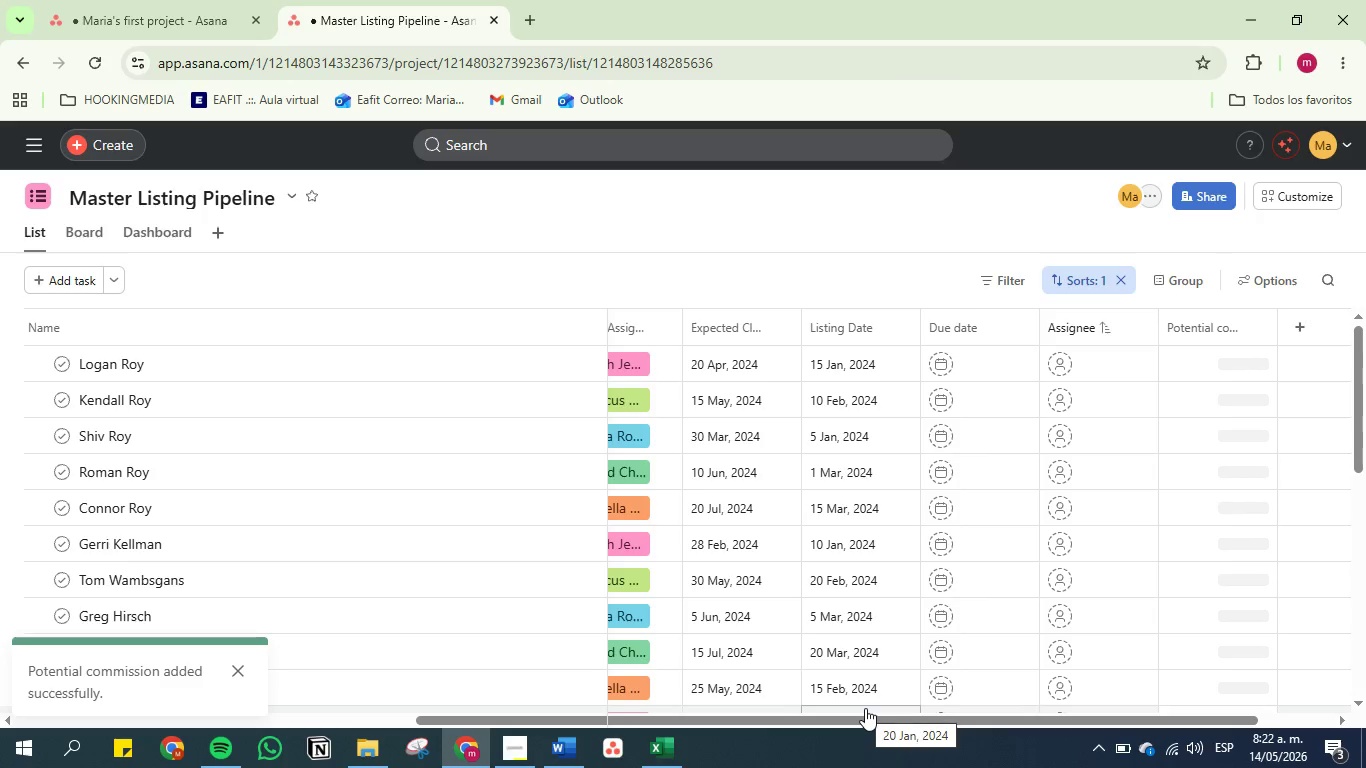 
wait(13.8)
 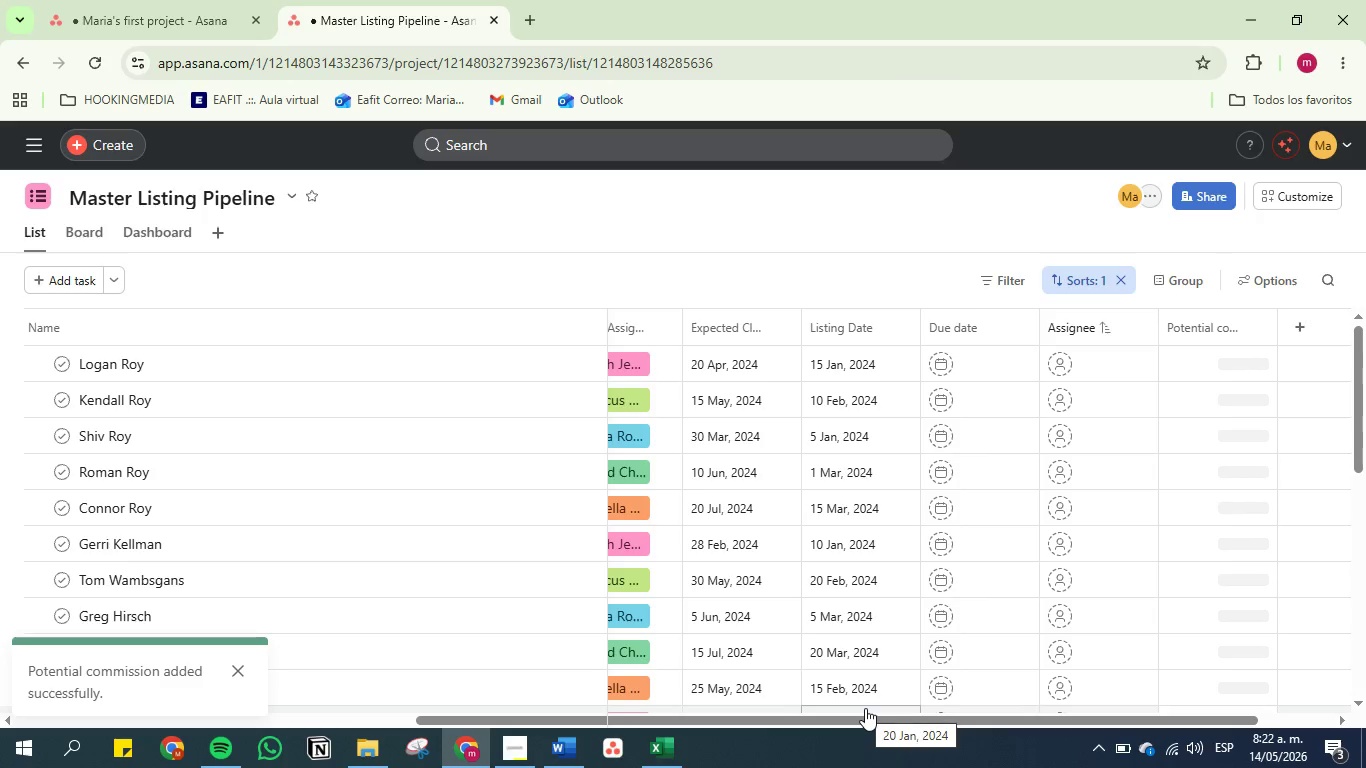 
left_click([1256, 317])
 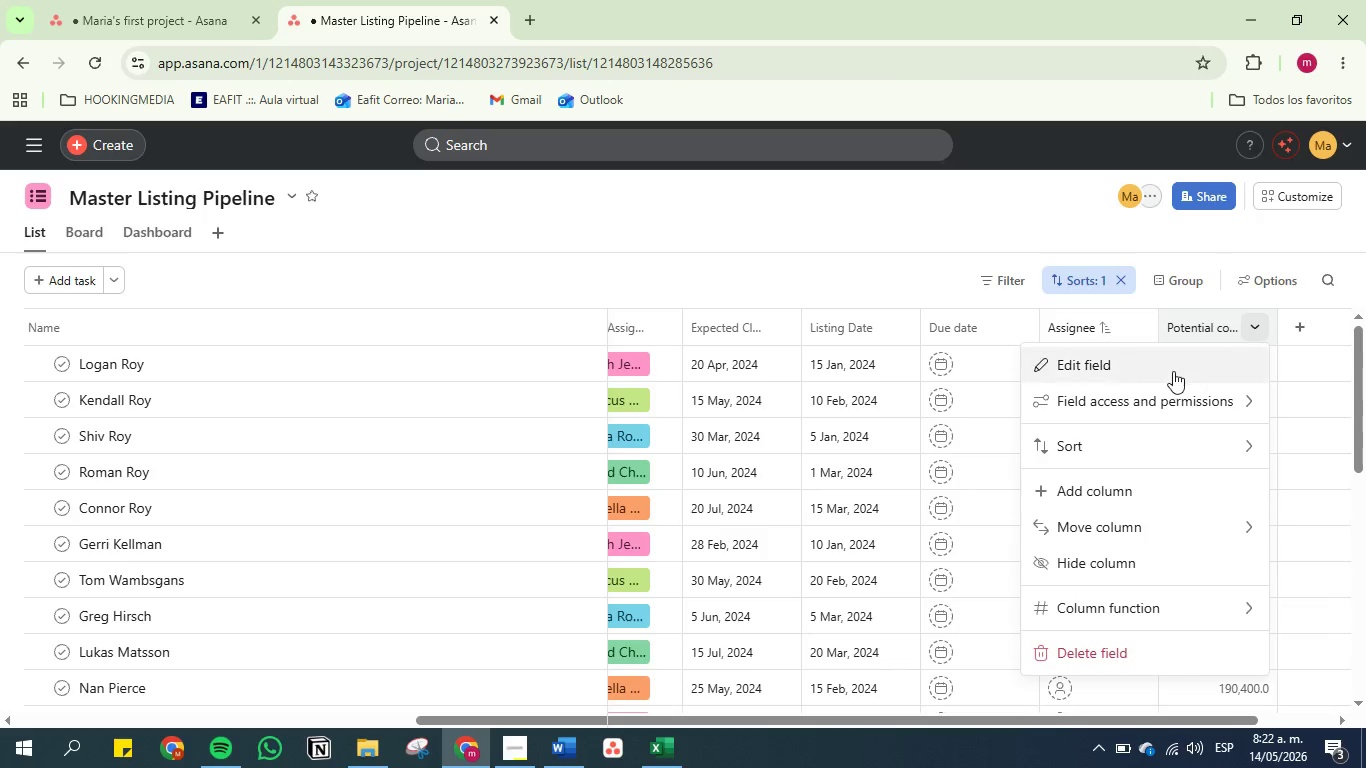 
left_click([1173, 371])
 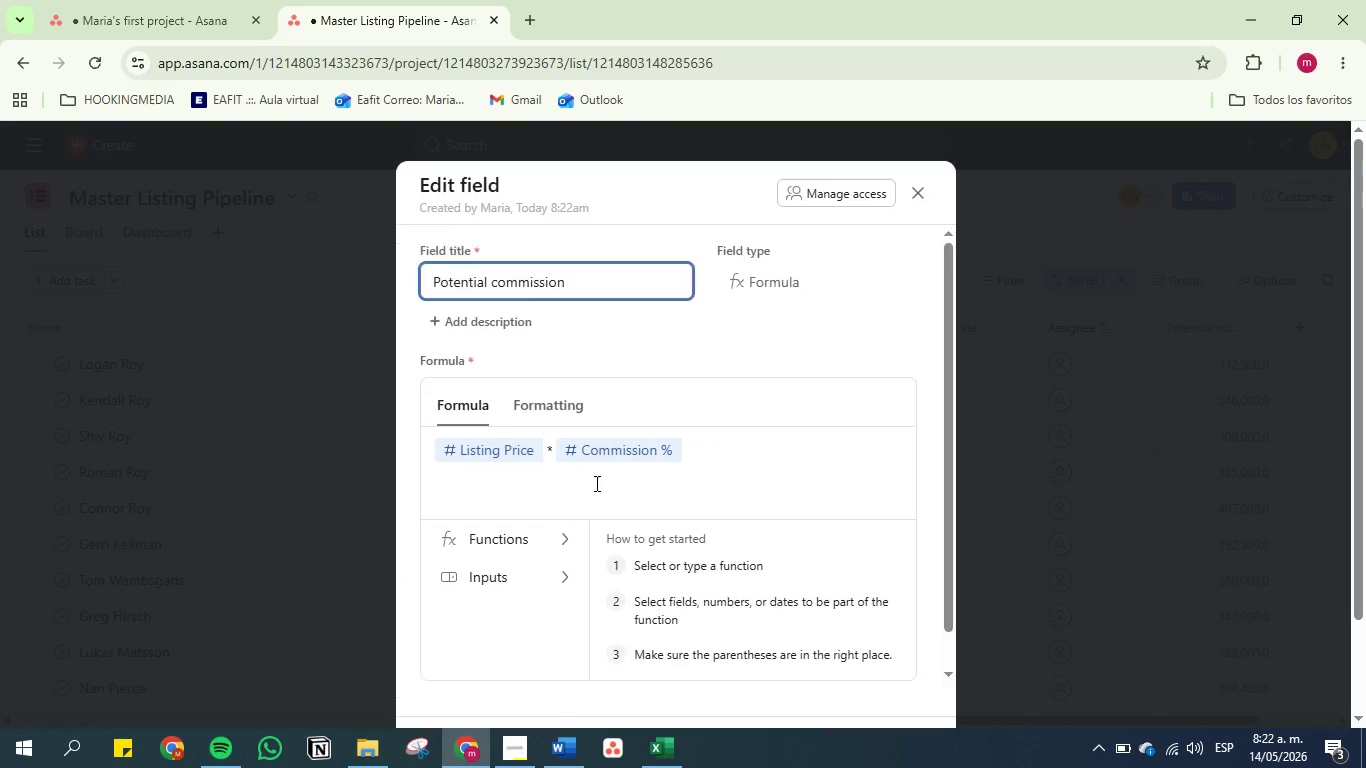 
scroll: coordinate [610, 469], scroll_direction: up, amount: 5.0
 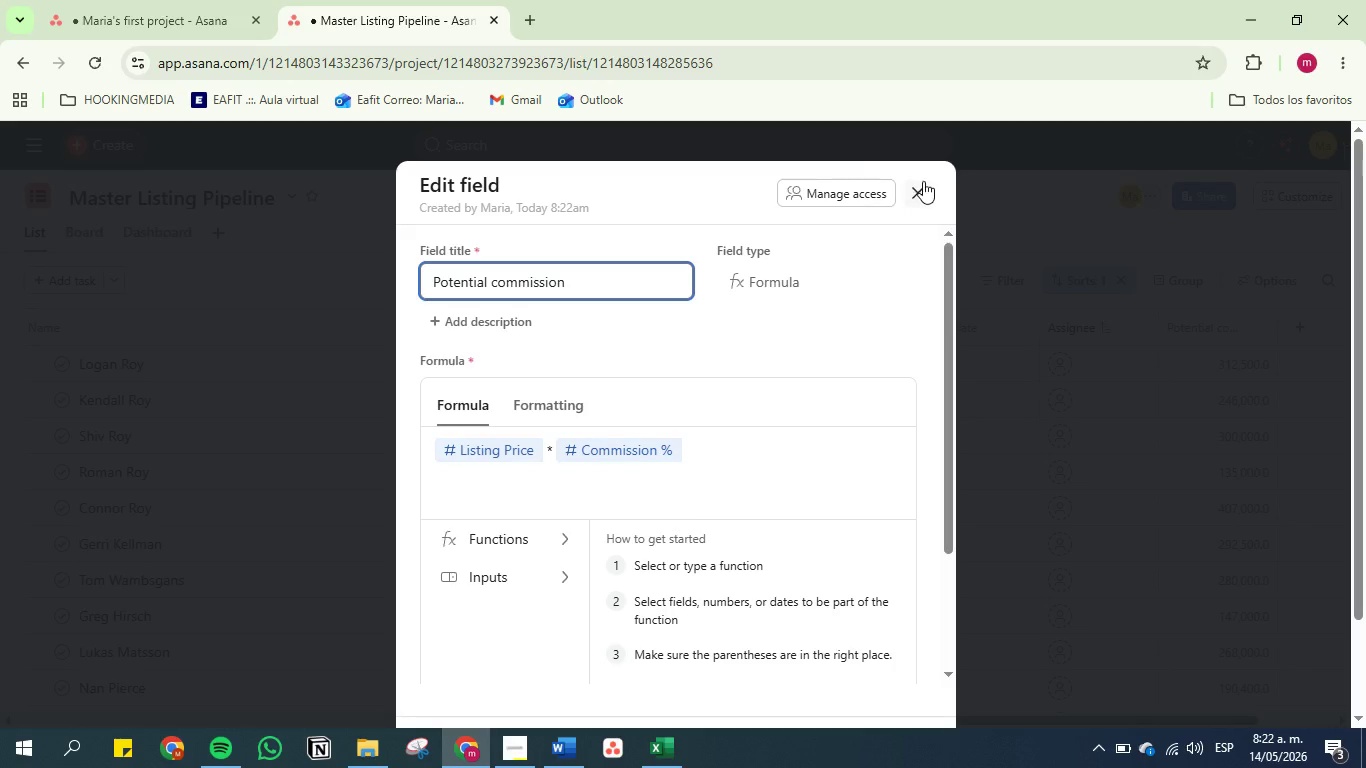 
left_click([922, 184])
 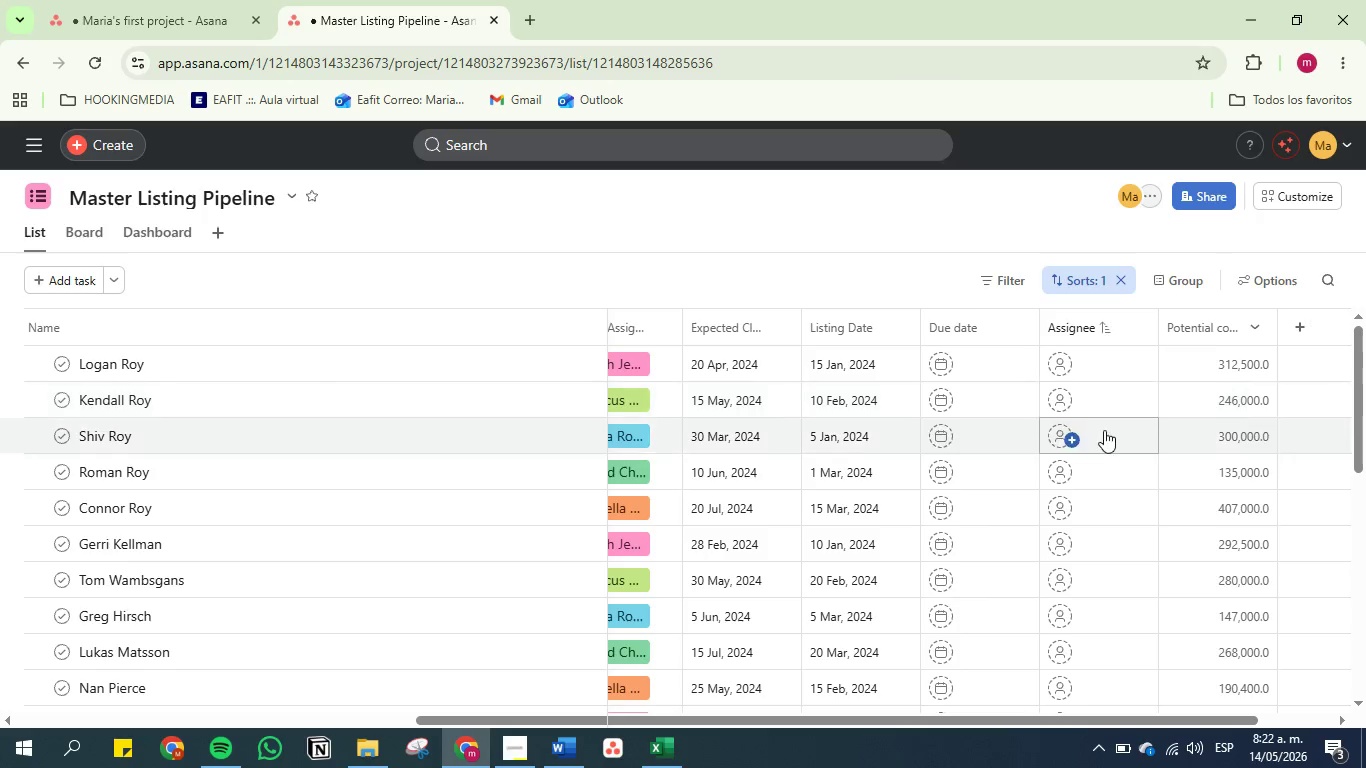 
left_click_drag(start_coordinate=[1206, 330], to_coordinate=[945, 326])
 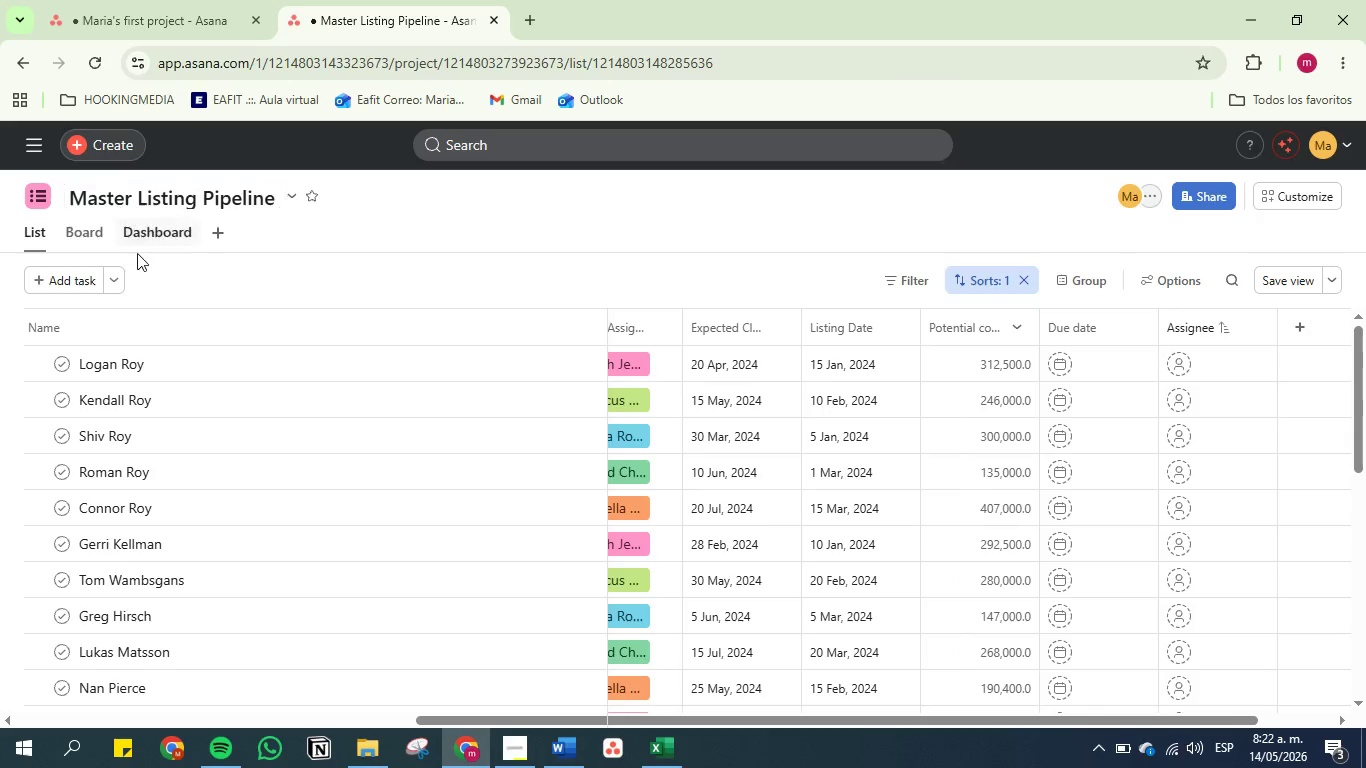 
left_click([154, 240])
 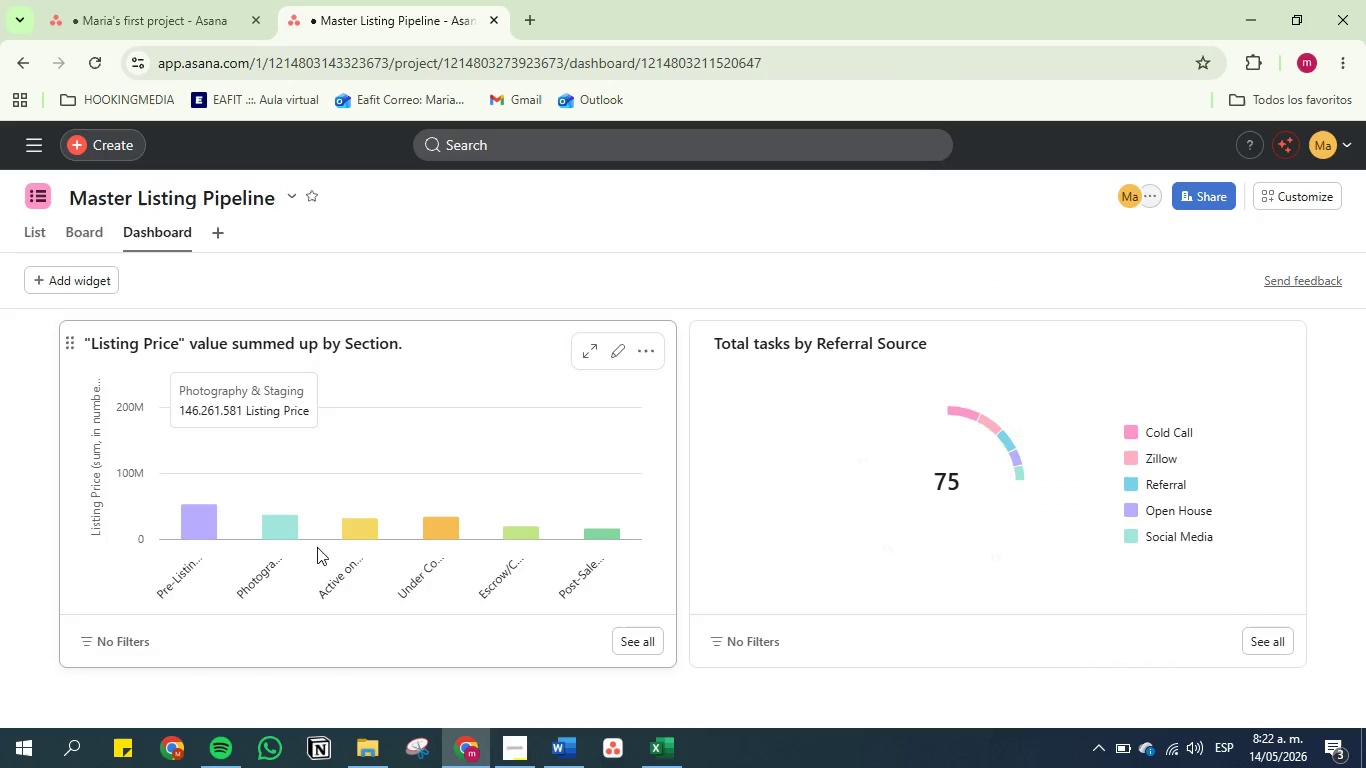 
scroll: coordinate [592, 591], scroll_direction: down, amount: 13.0
 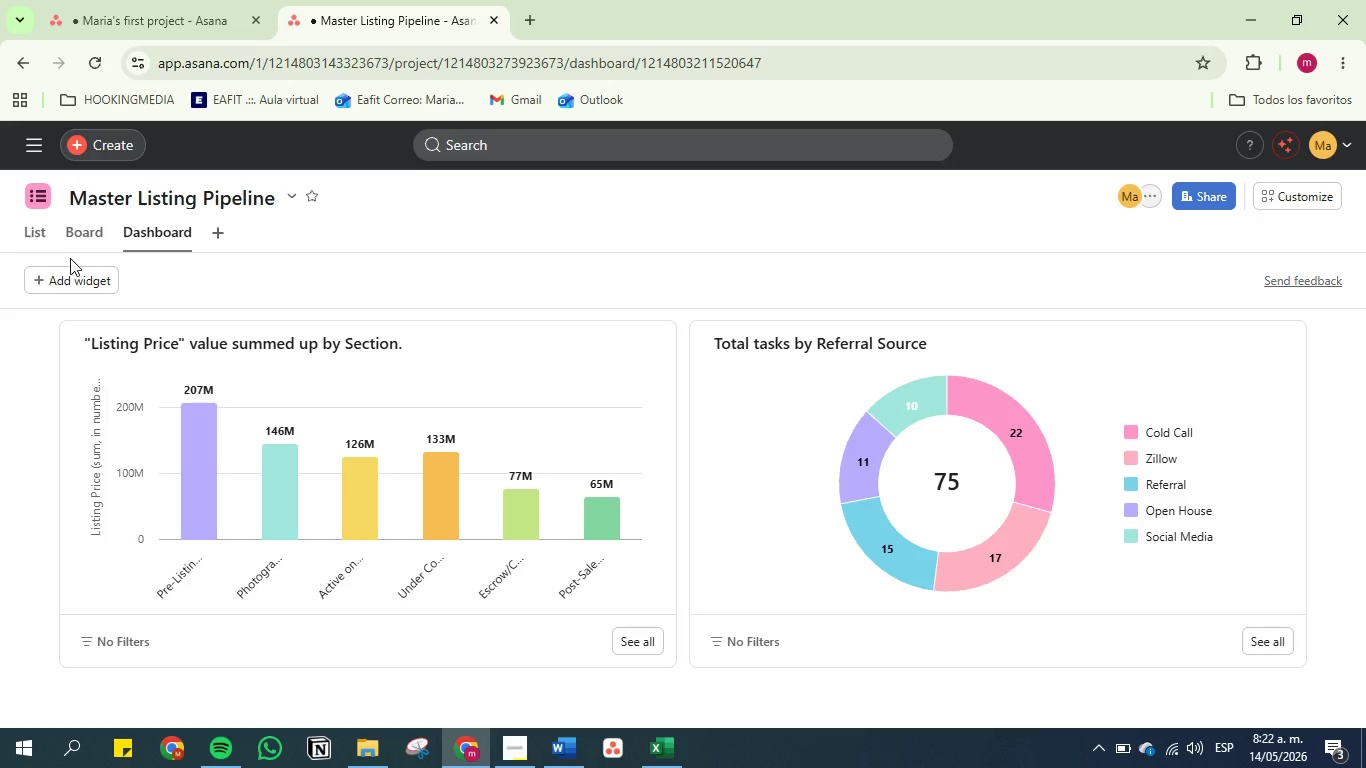 
left_click([70, 288])
 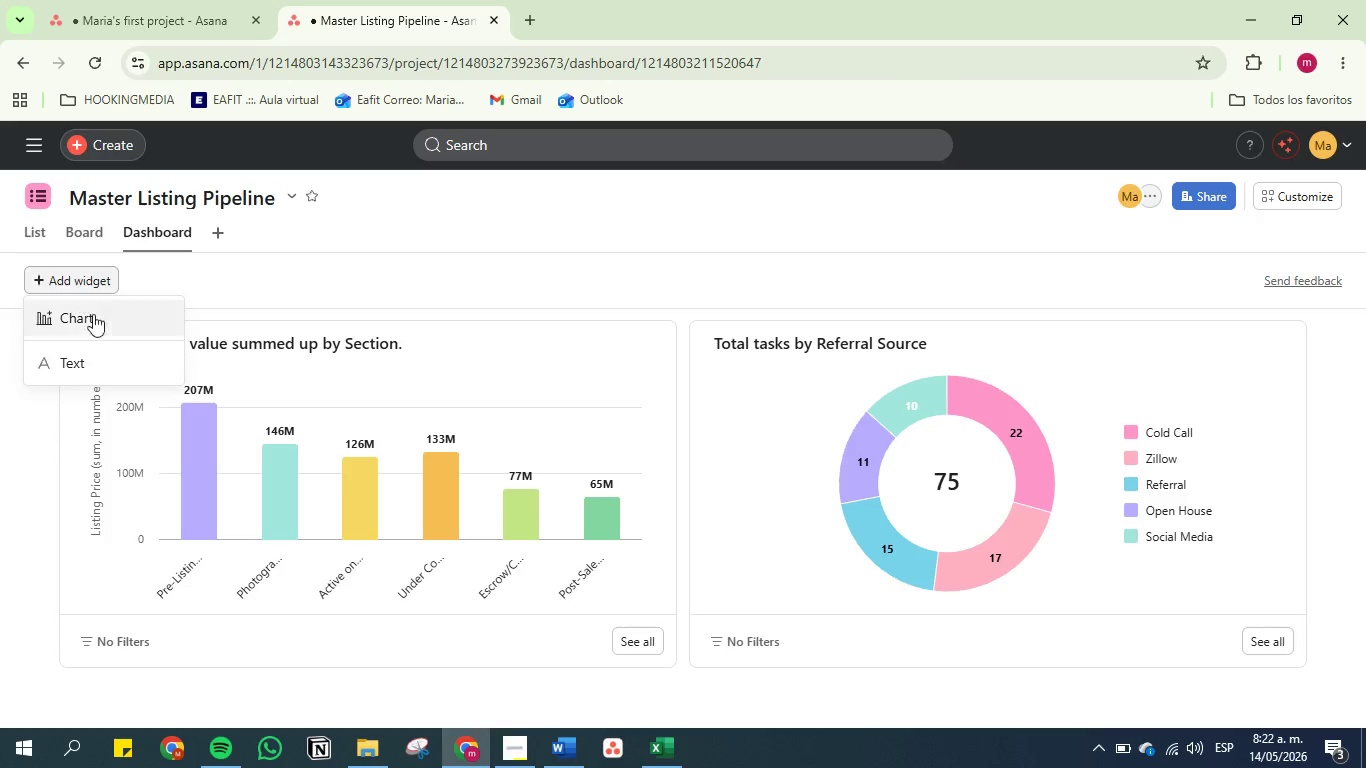 
left_click([96, 323])
 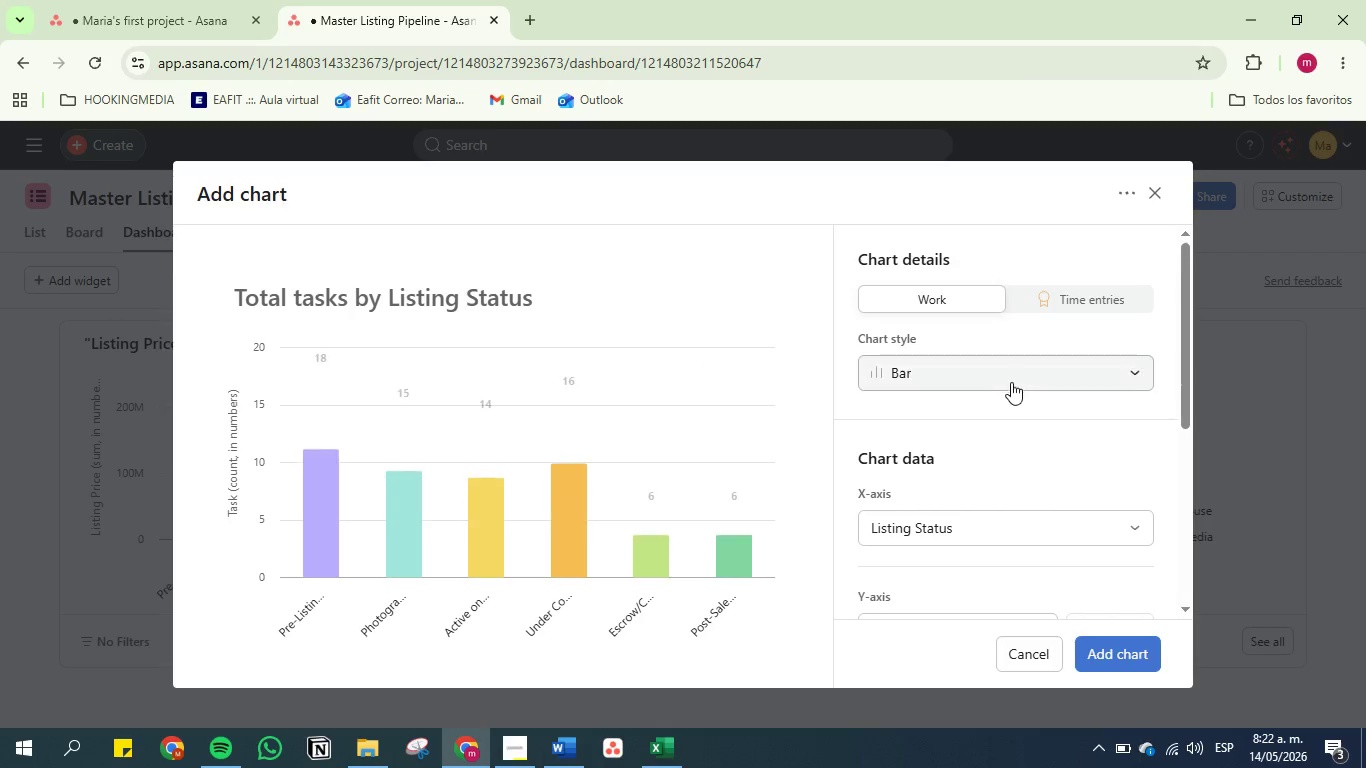 
left_click([994, 382])
 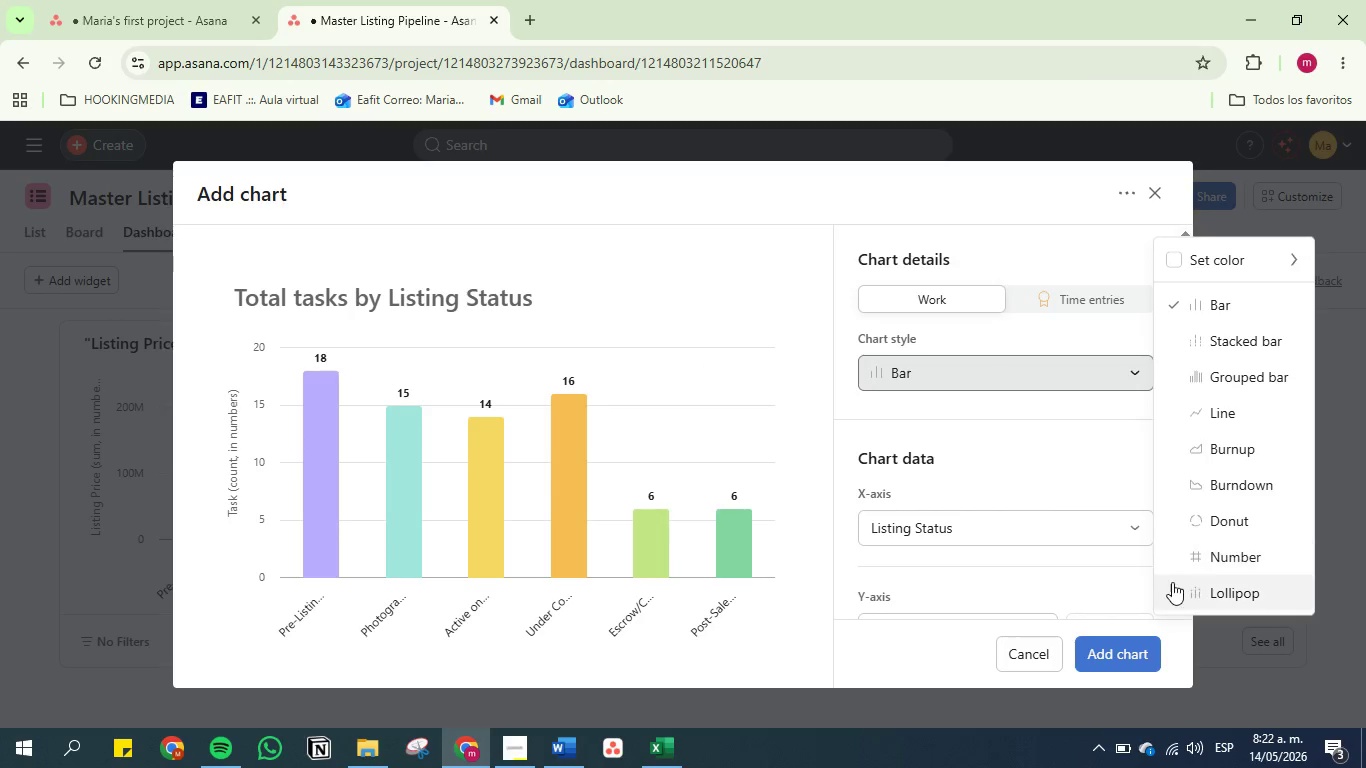 
left_click([1231, 551])
 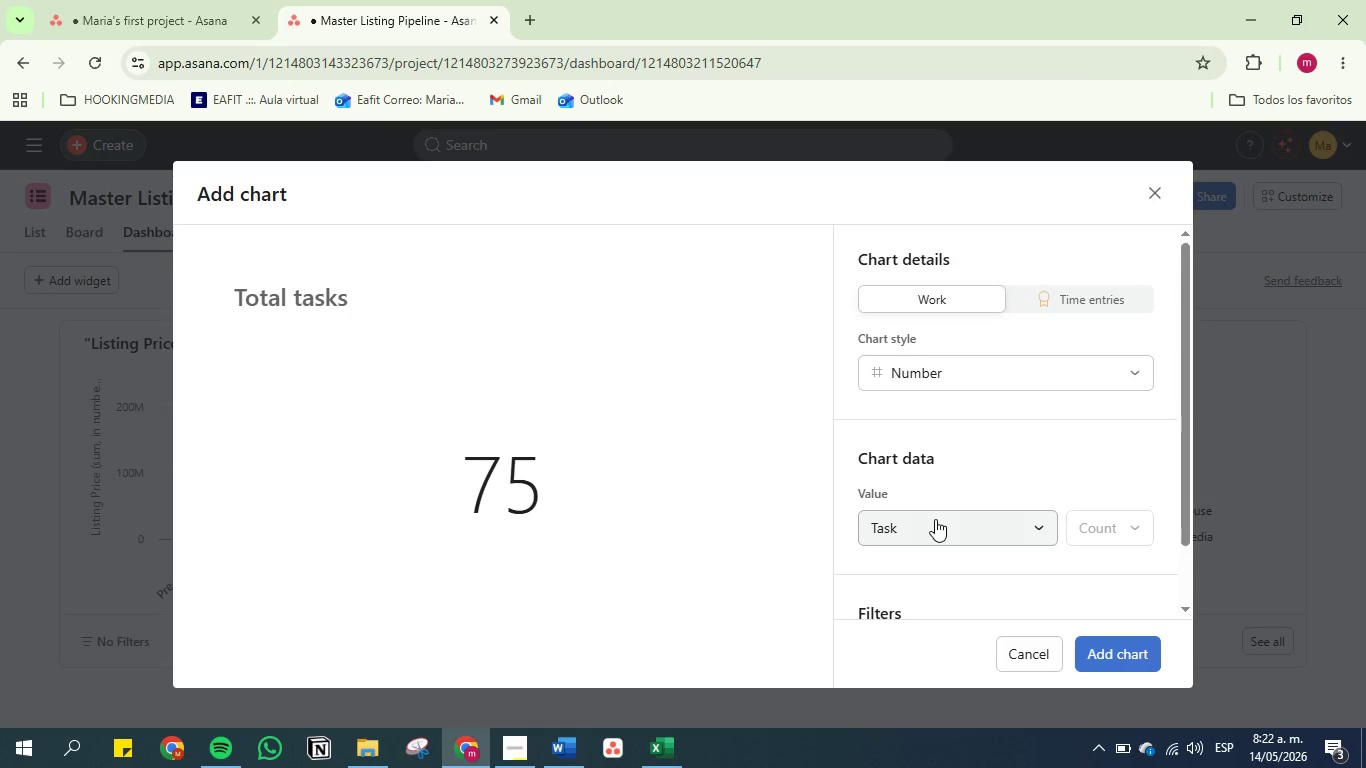 
left_click([935, 519])
 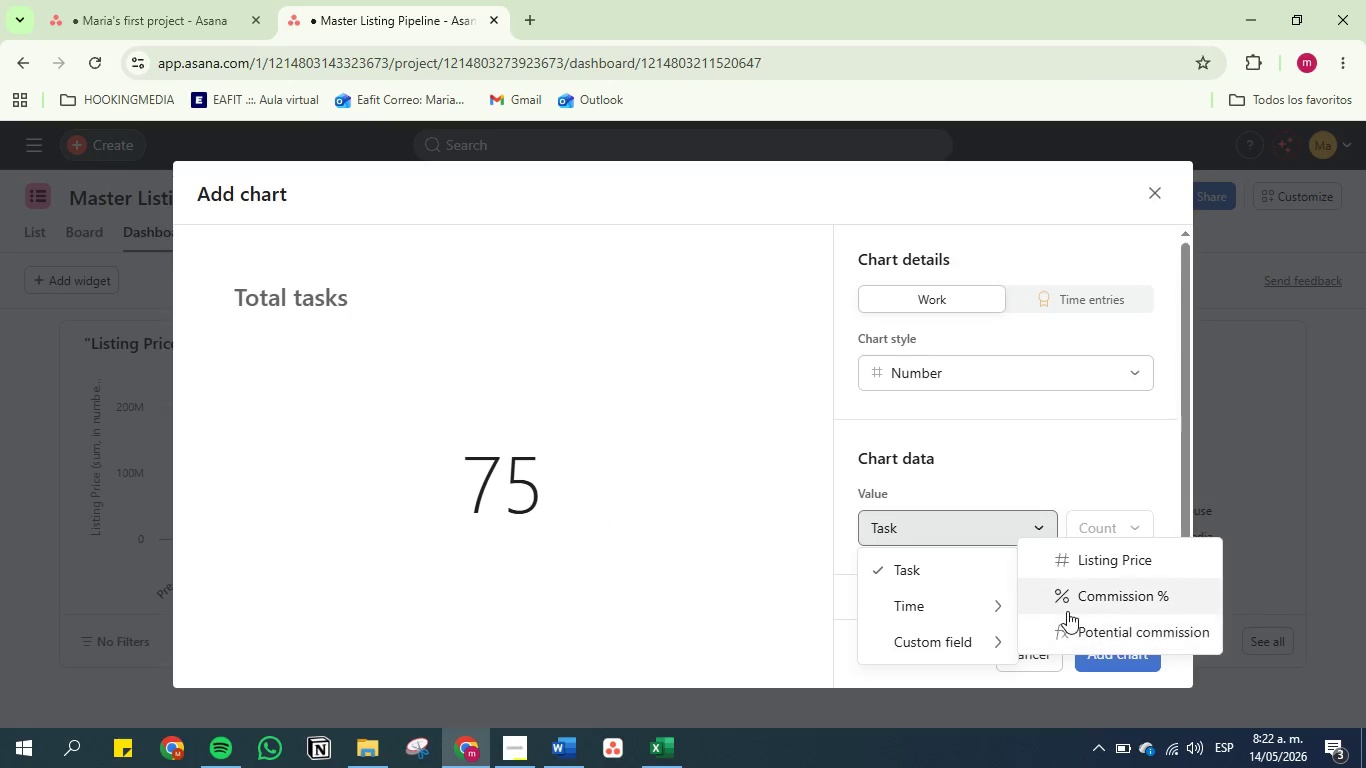 
left_click([1091, 631])
 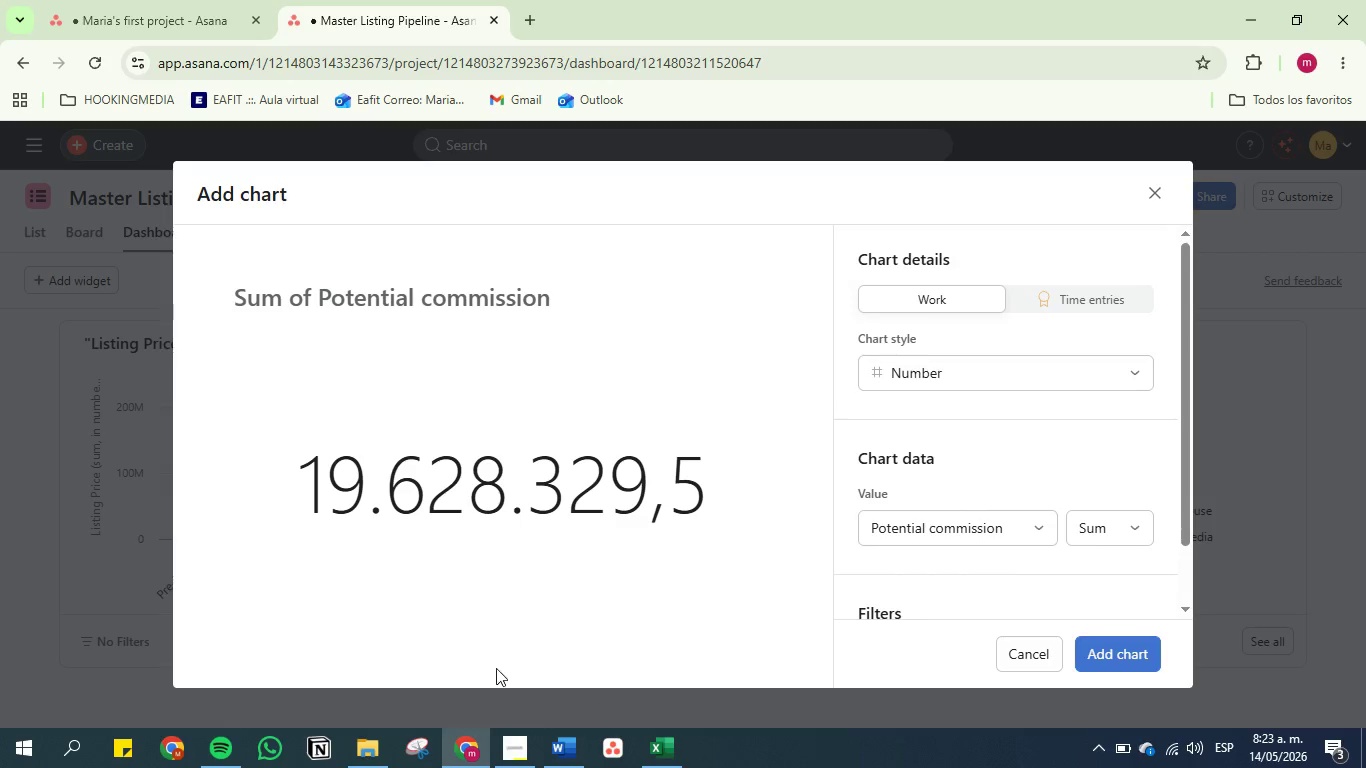 
left_click([578, 765])
 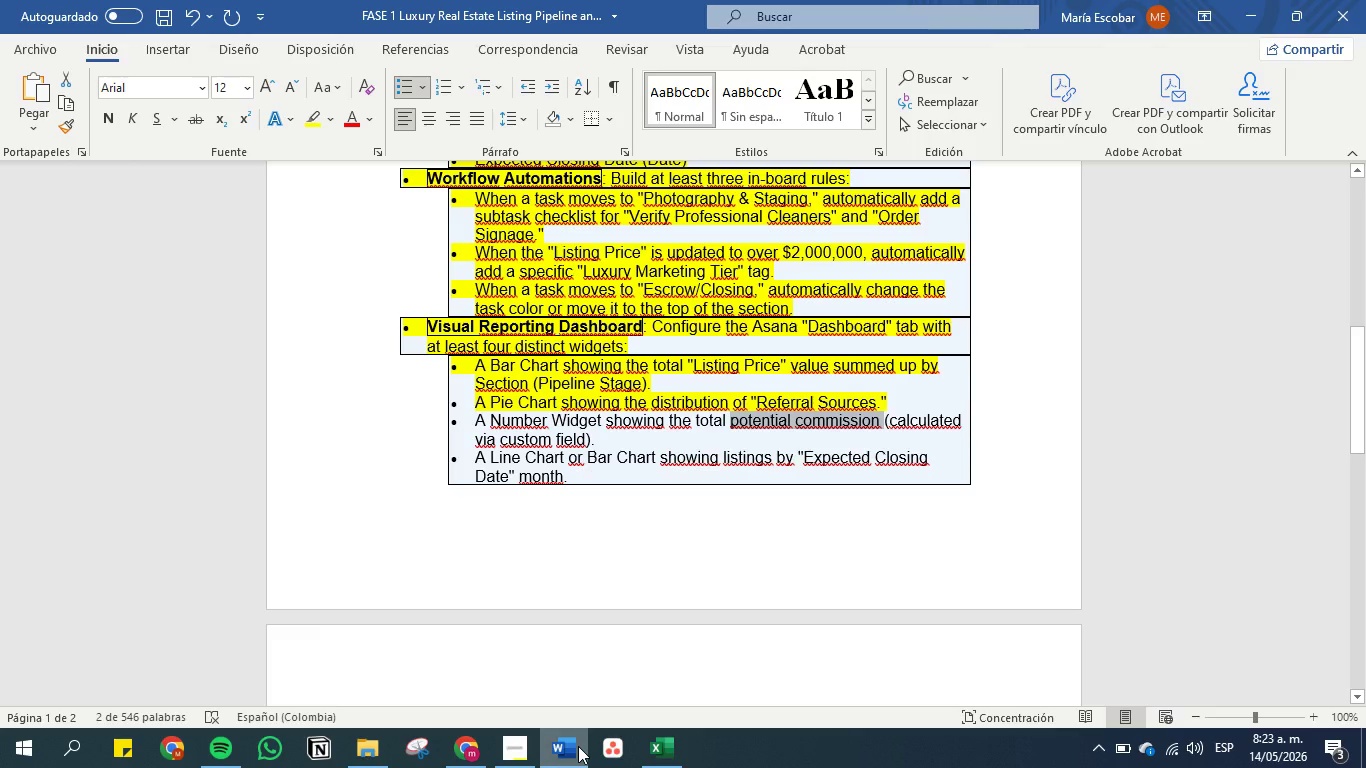 
wait(8.88)
 